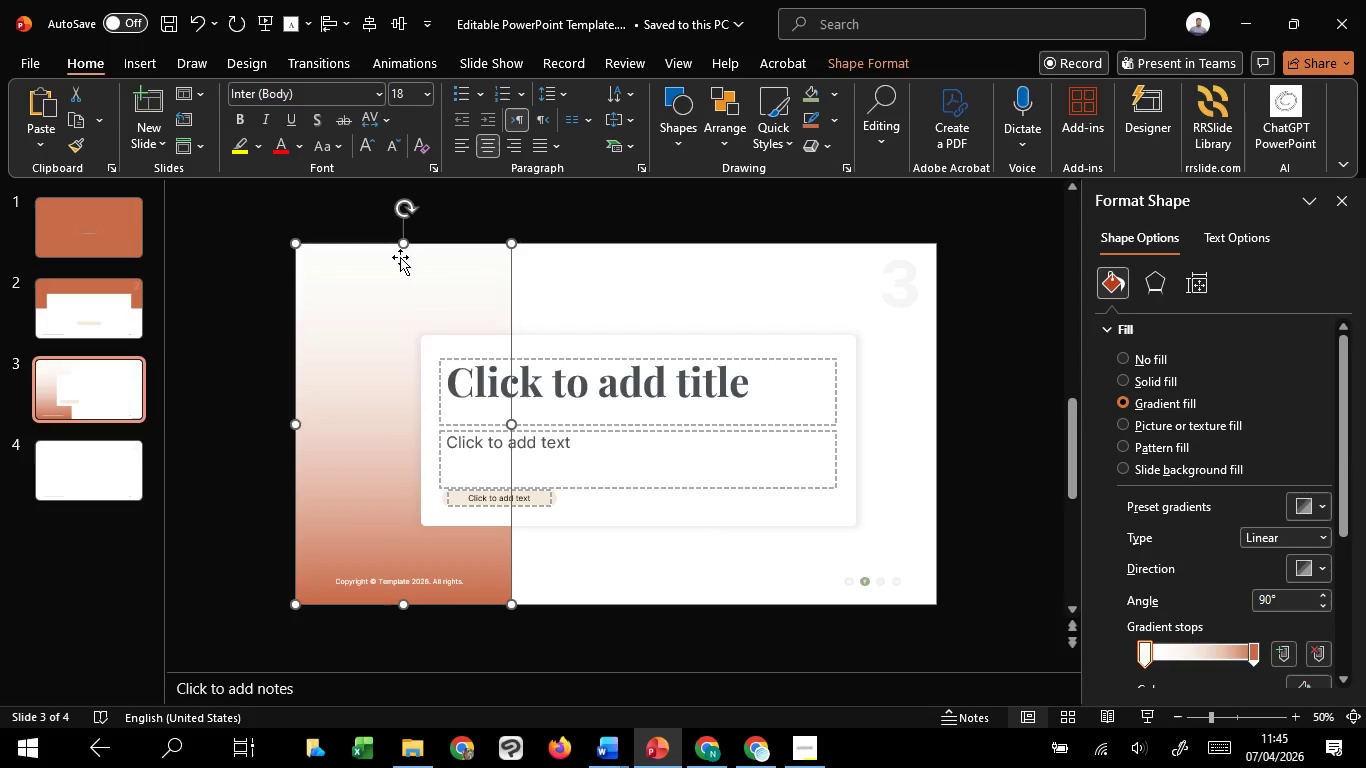 
left_click_drag(start_coordinate=[397, 245], to_coordinate=[398, 340])
 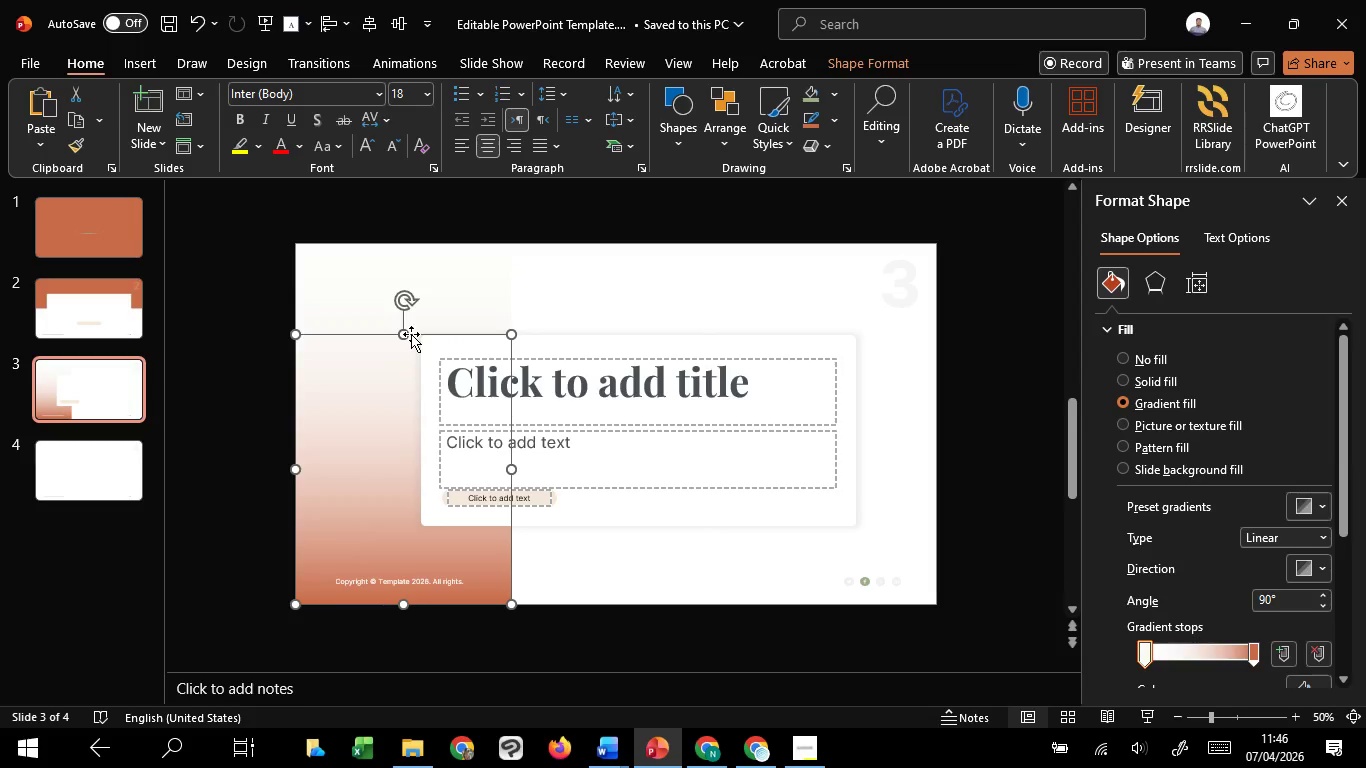 
left_click_drag(start_coordinate=[411, 334], to_coordinate=[703, 257])
 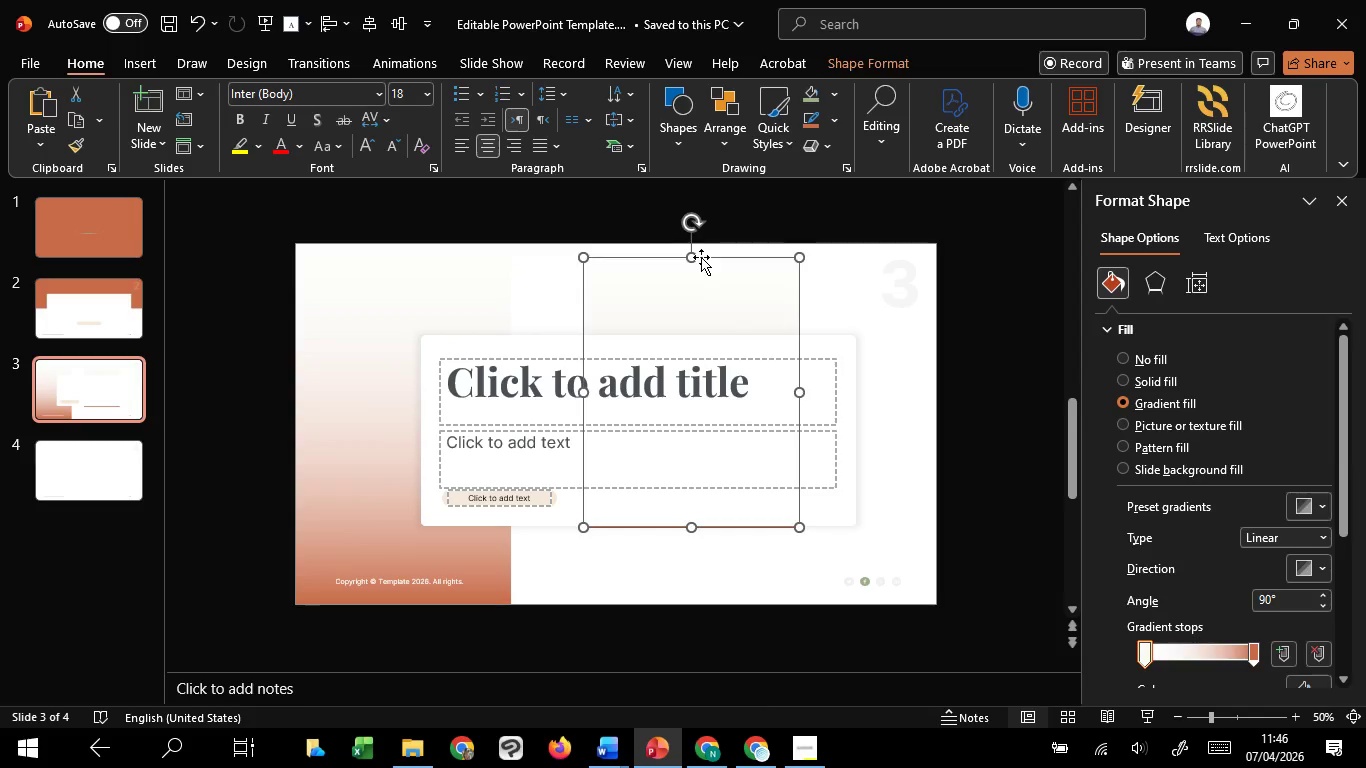 
key(Delete)
 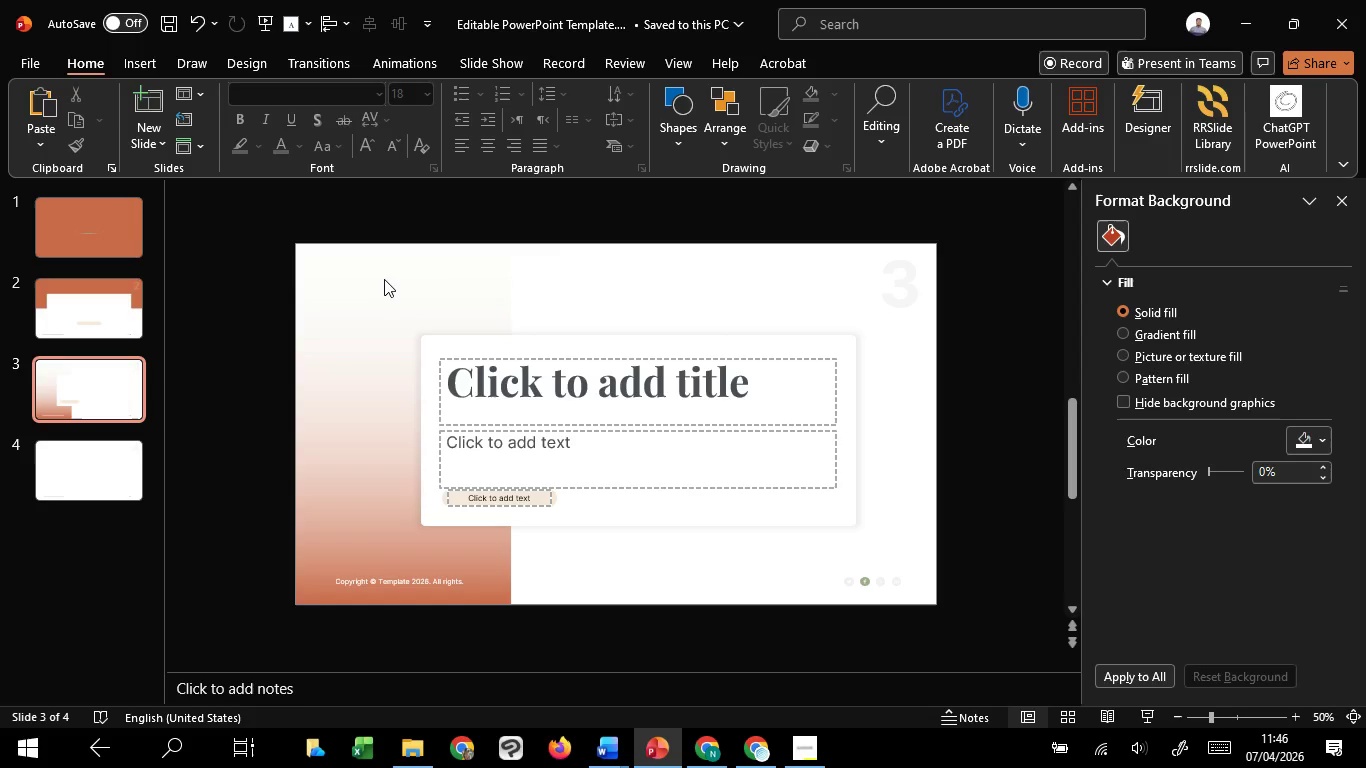 
left_click_drag(start_coordinate=[373, 295], to_coordinate=[367, 472])
 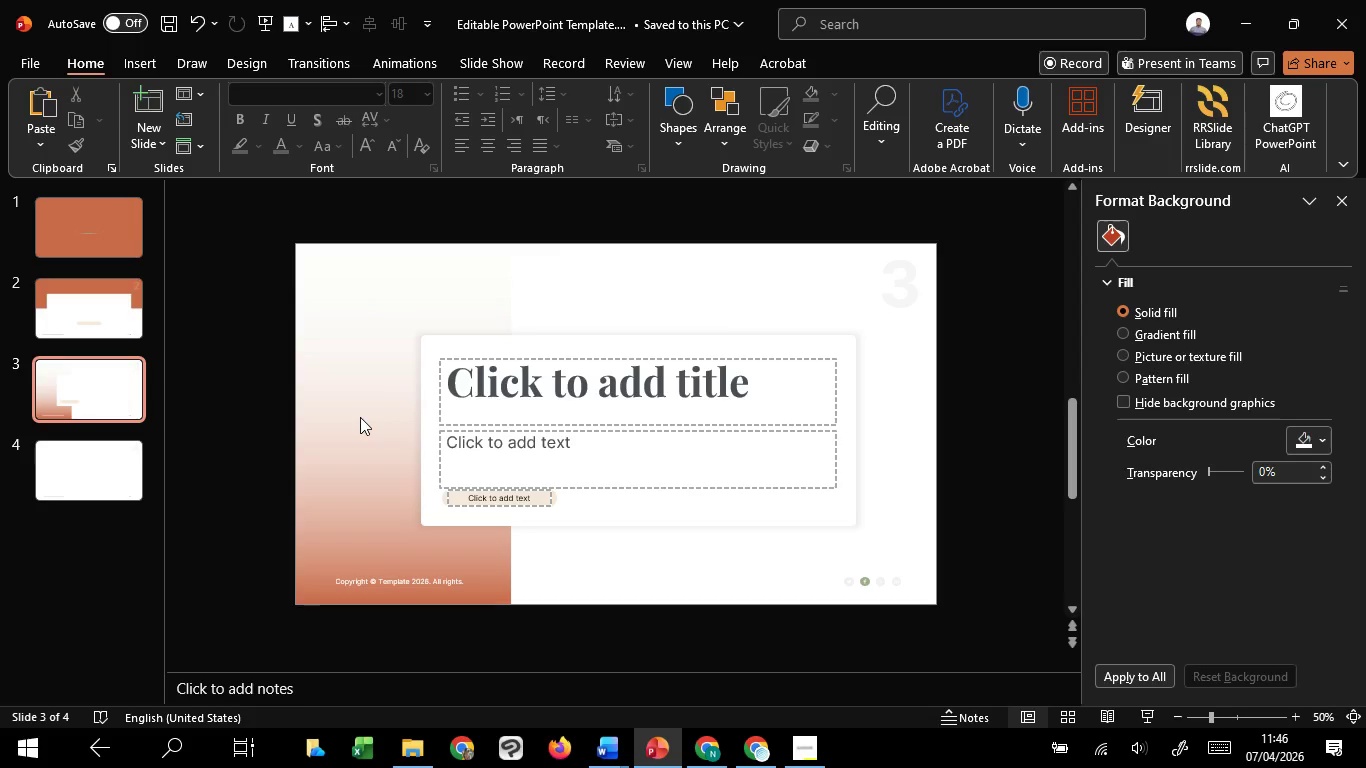 
key(Control+Z)
 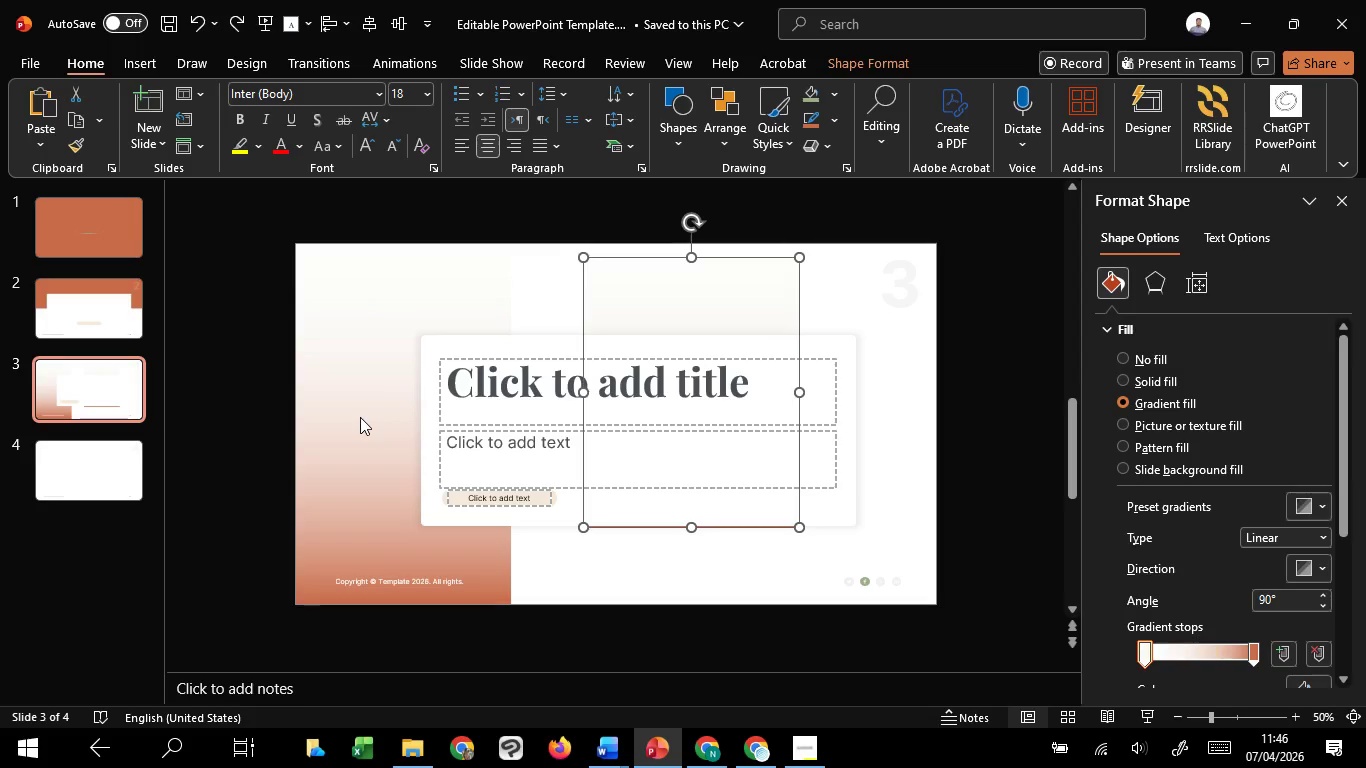 
key(Control+Z)
 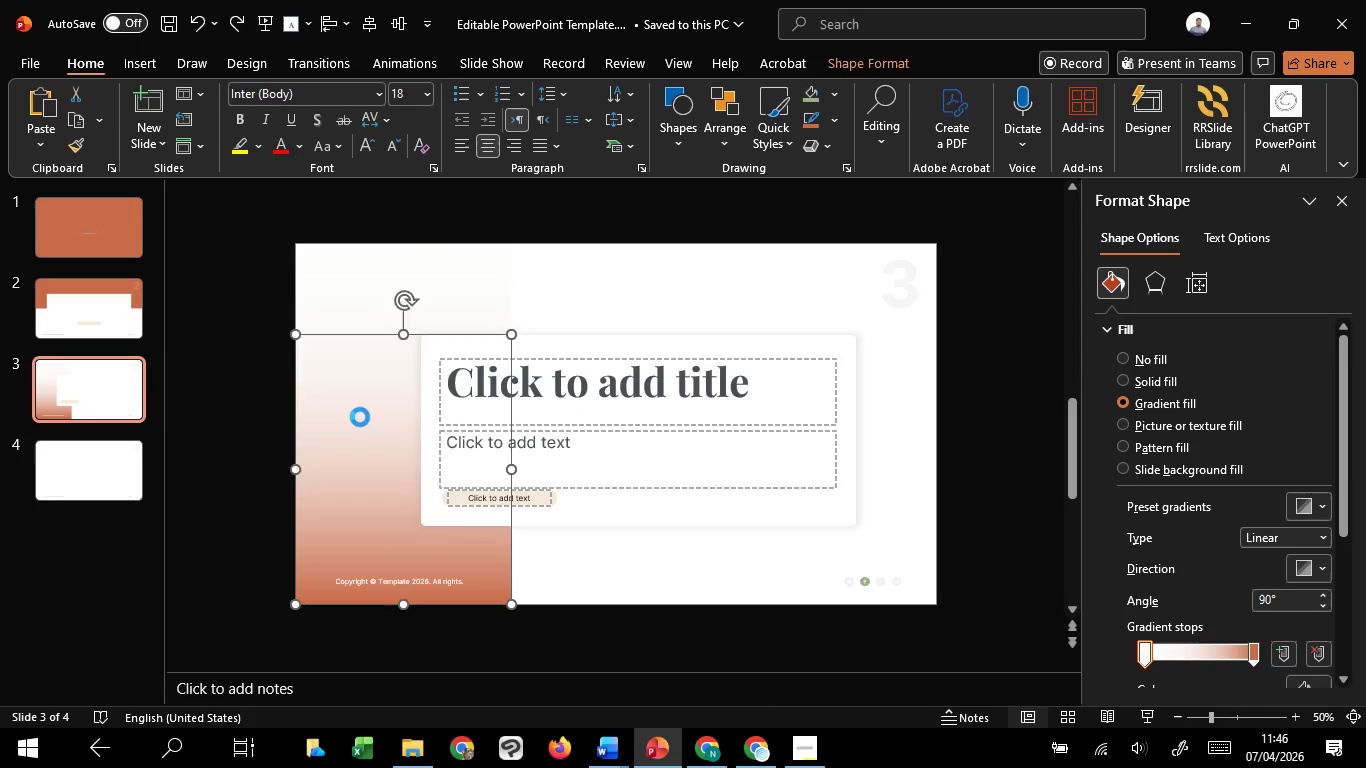 
key(Control+Z)
 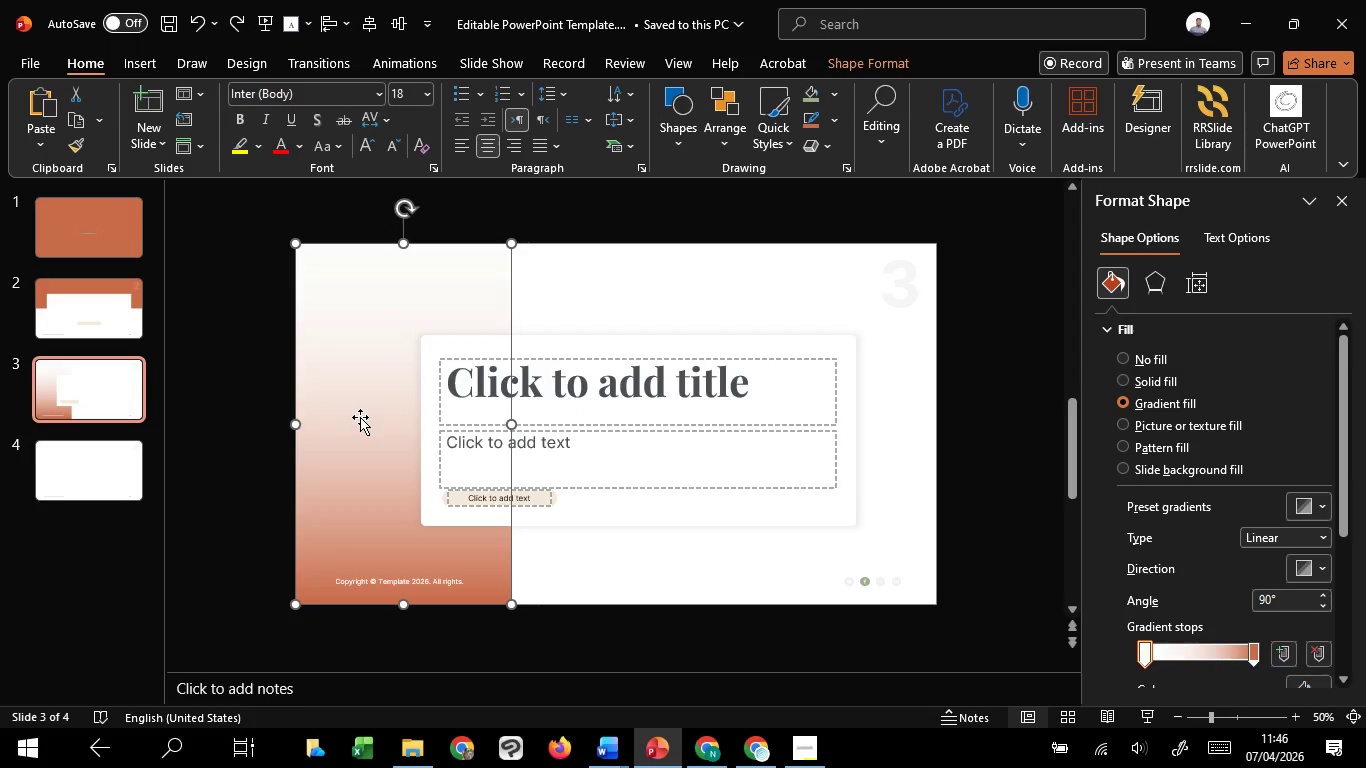 
wait(15.24)
 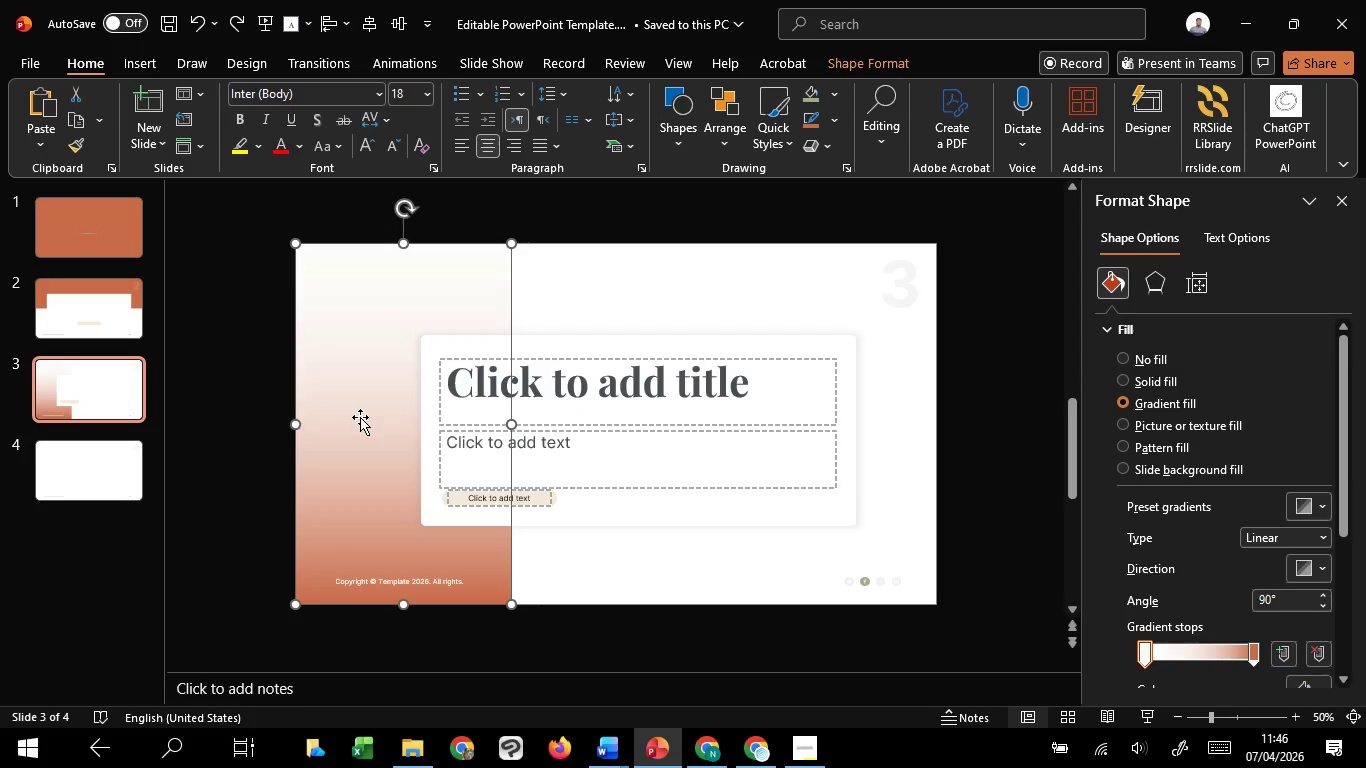 
left_click([233, 323])
 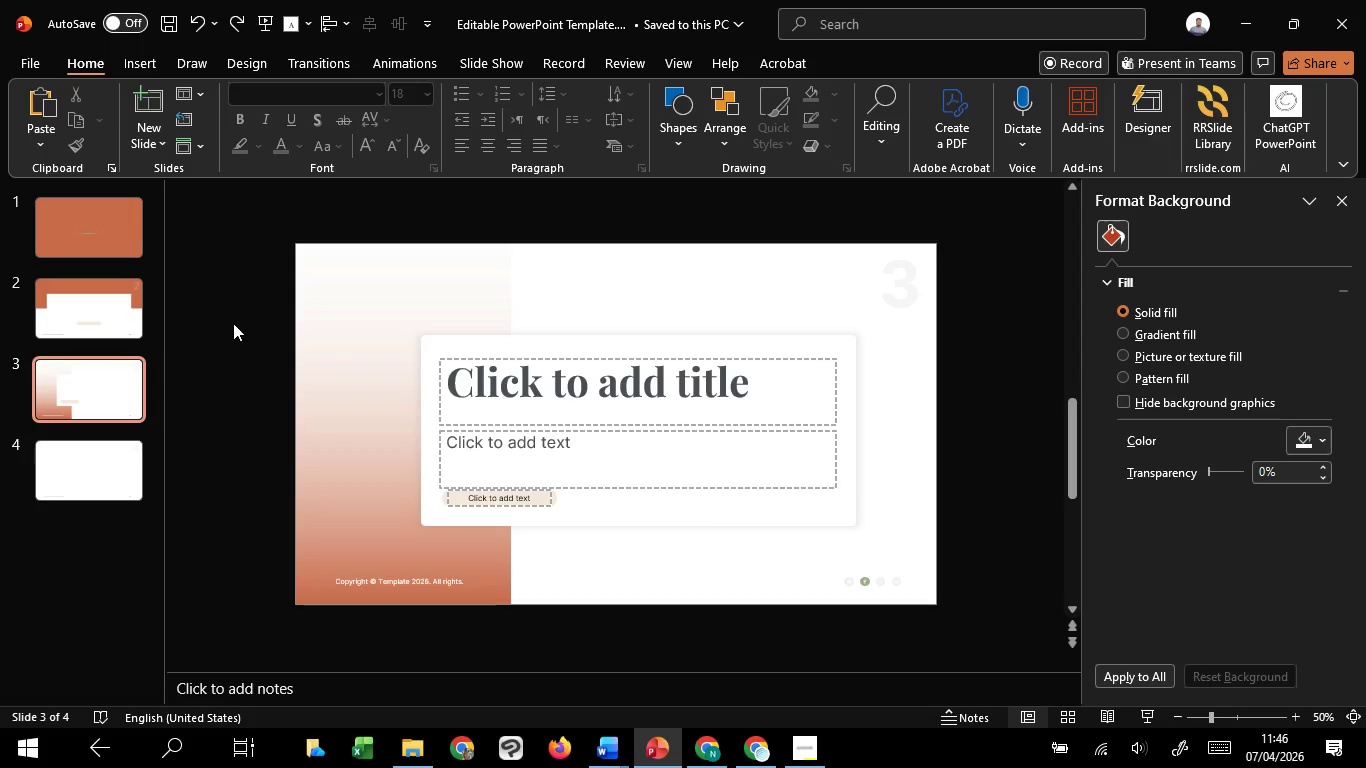 
scroll: coordinate [233, 323], scroll_direction: down, amount: 1.0
 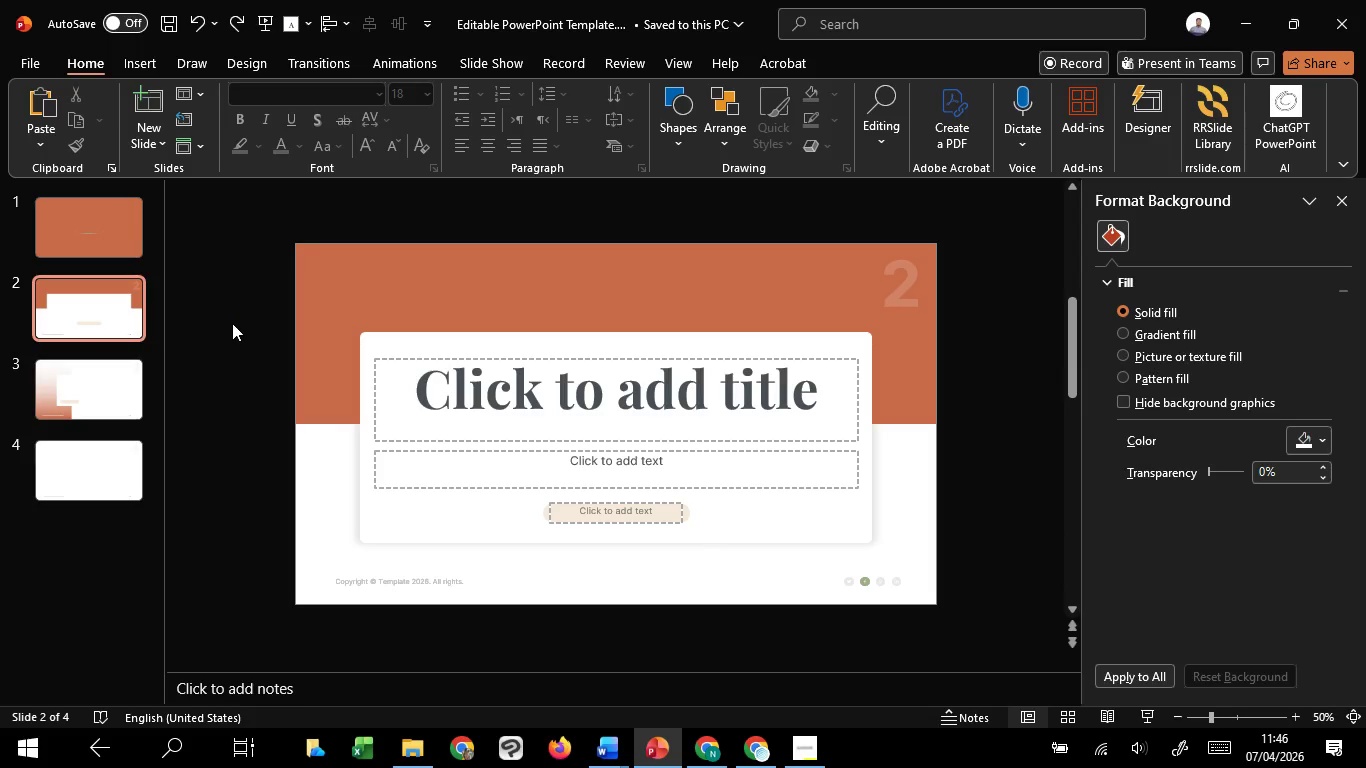 
wait(11.84)
 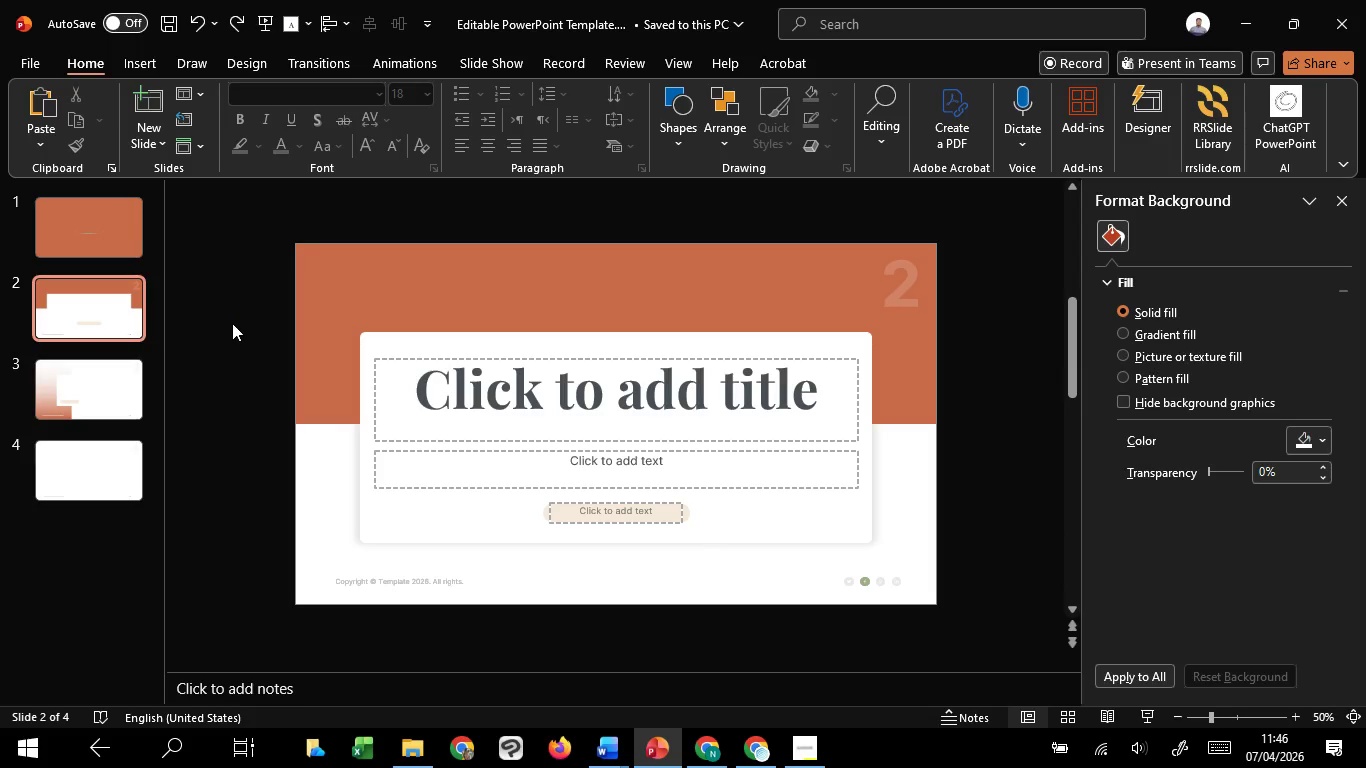 
scroll: coordinate [257, 298], scroll_direction: down, amount: 1.0
 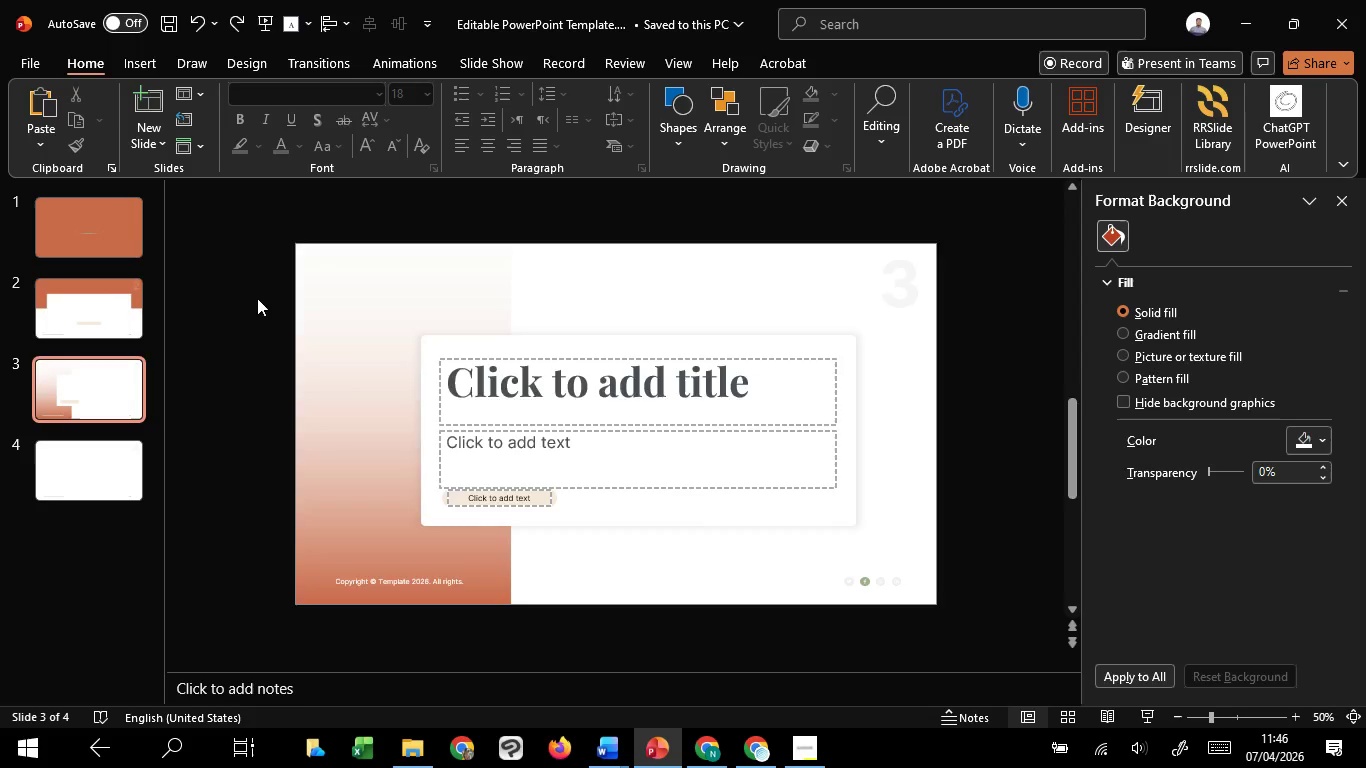 
scroll: coordinate [257, 298], scroll_direction: up, amount: 1.0
 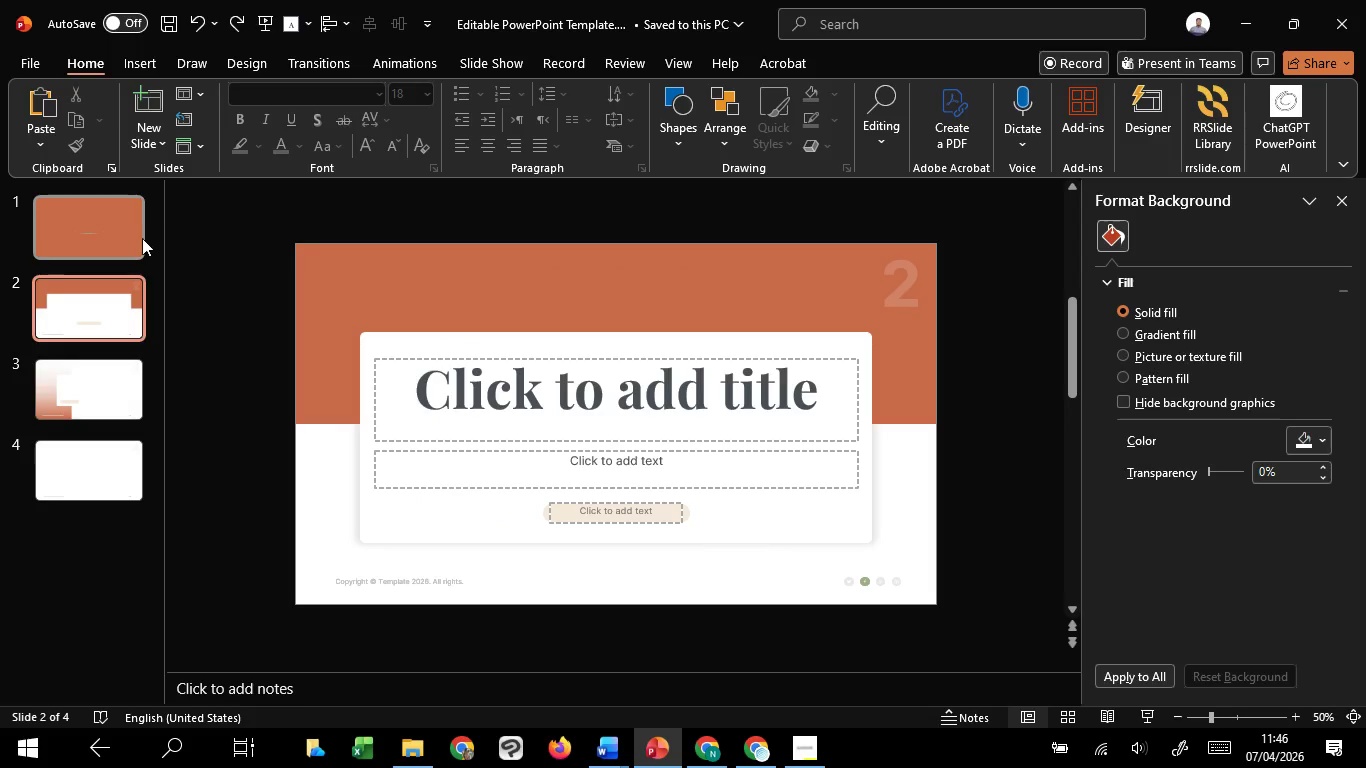 
left_click([142, 238])
 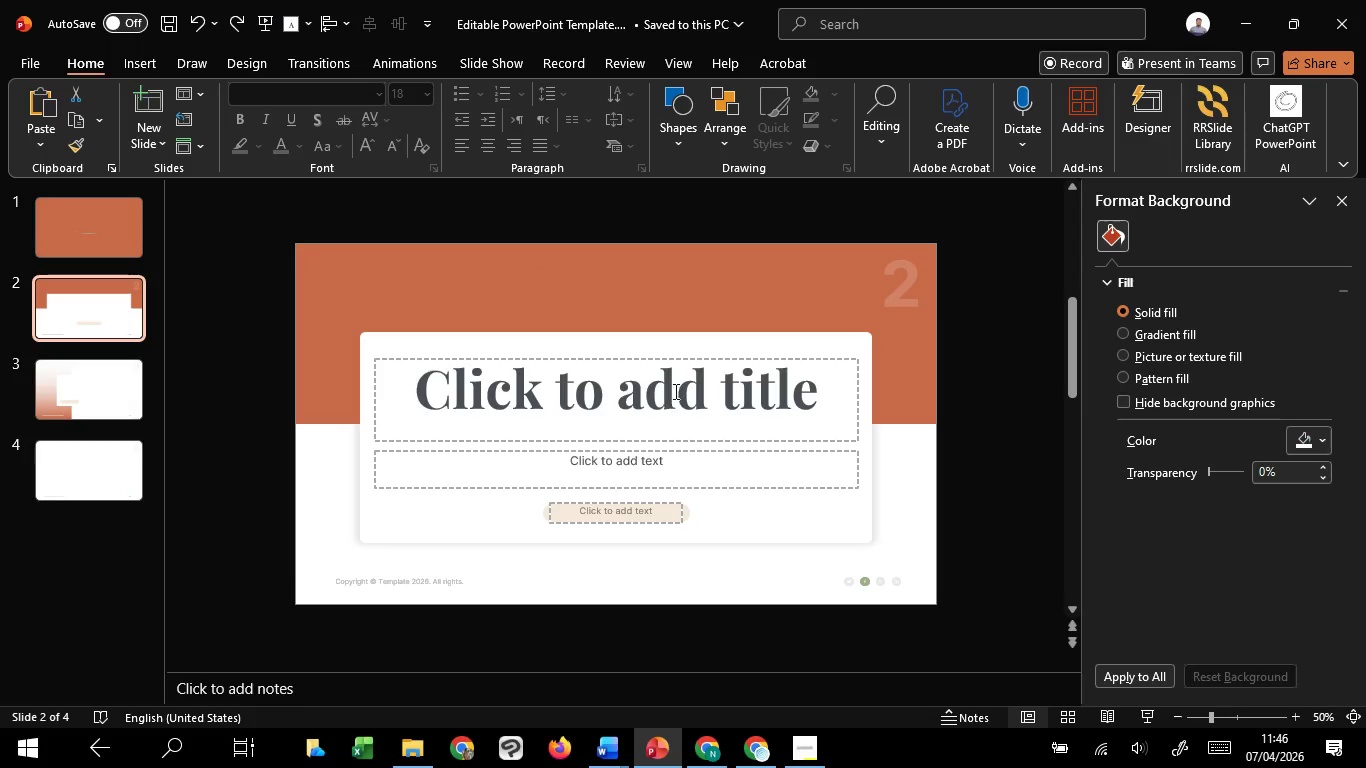 
wait(6.33)
 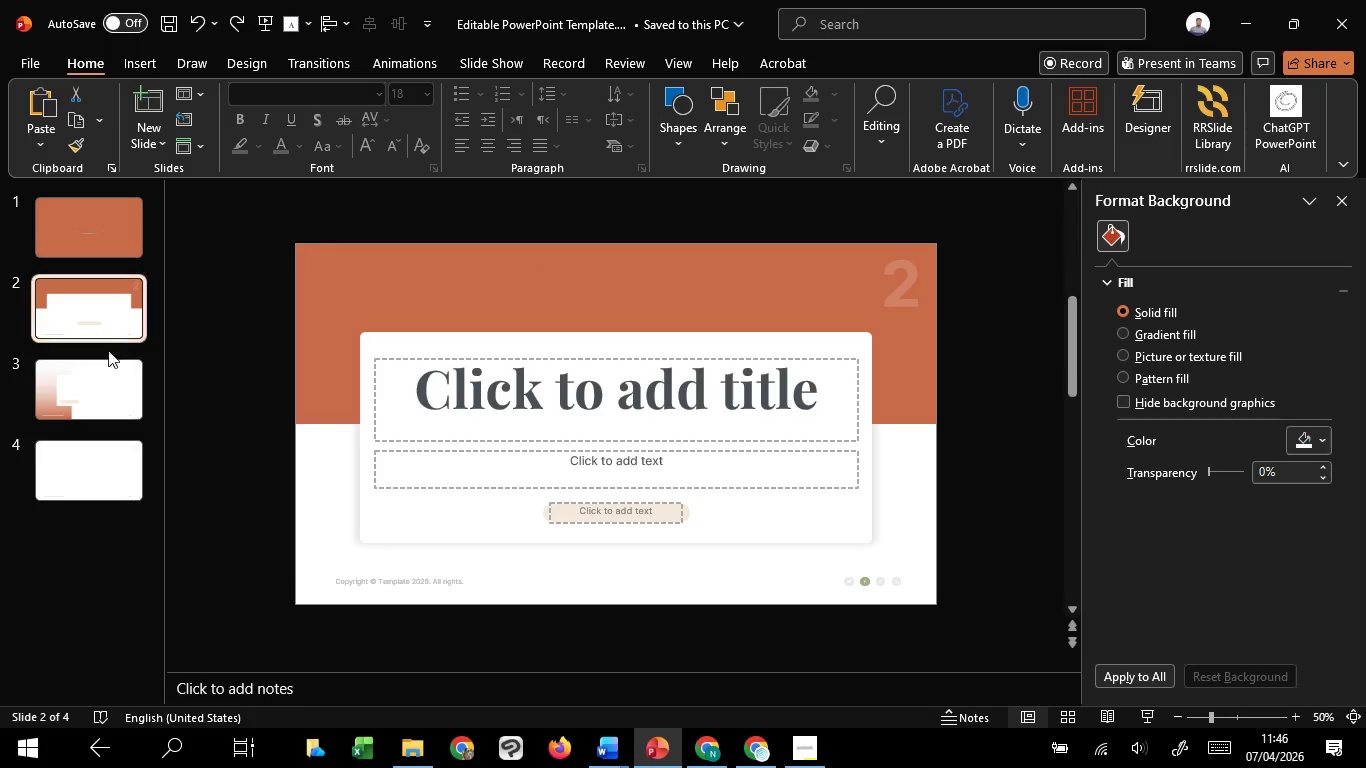 
left_click_drag(start_coordinate=[33, 438], to_coordinate=[28, 439])
 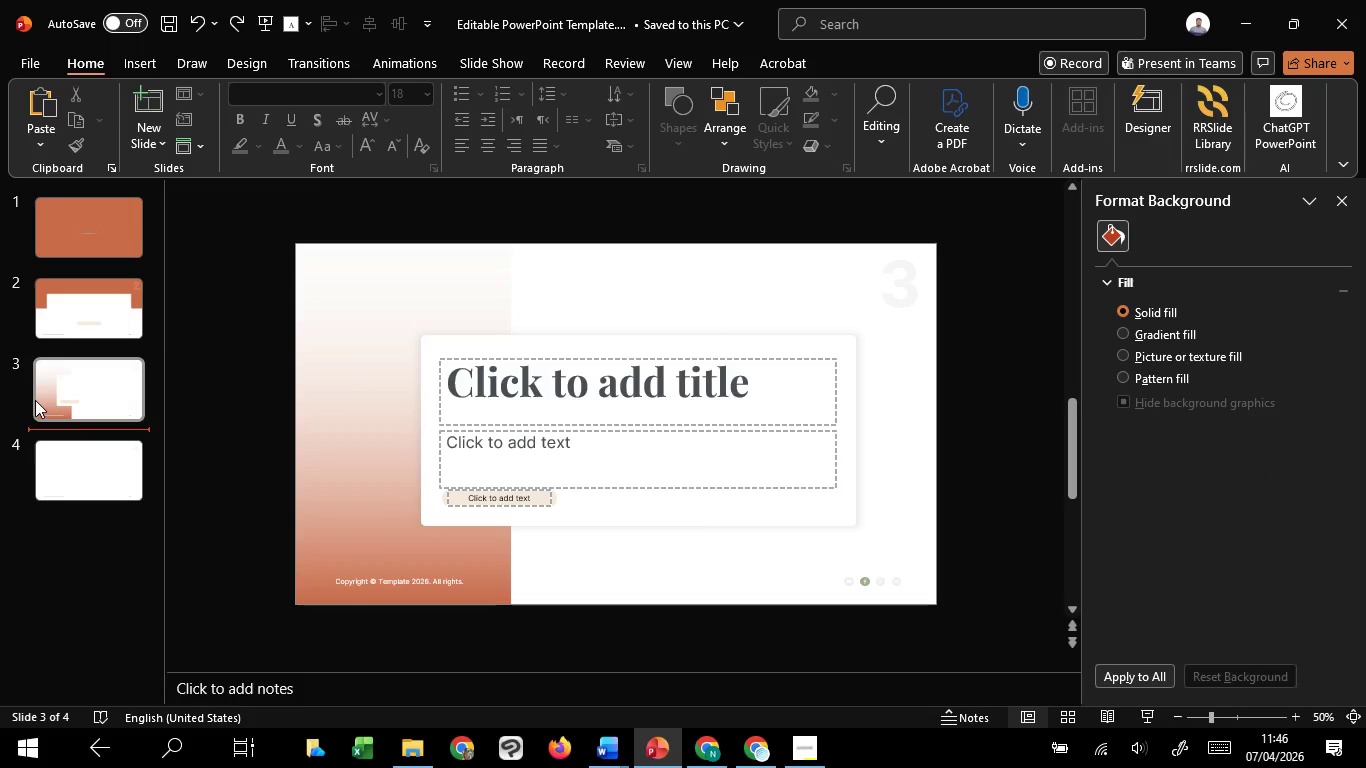 
left_click([23, 359])
 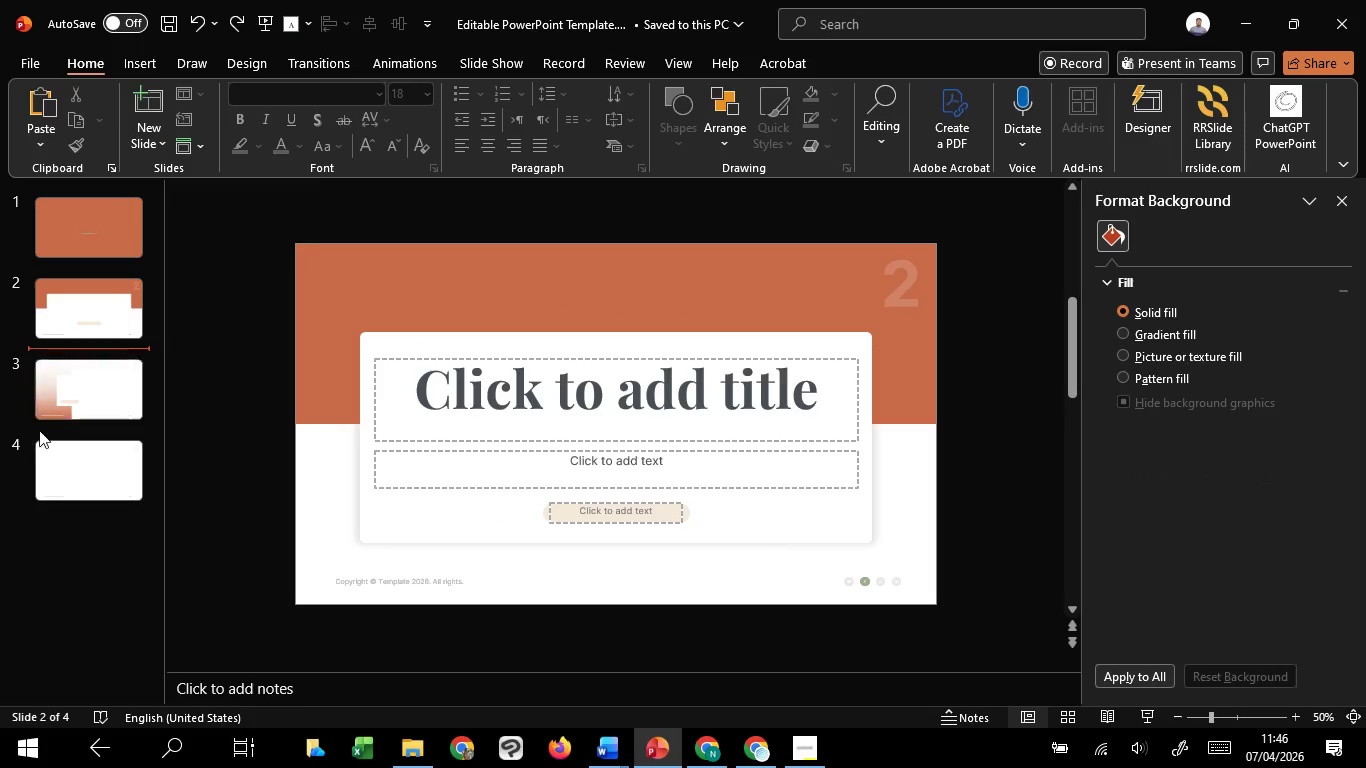 
left_click([37, 432])
 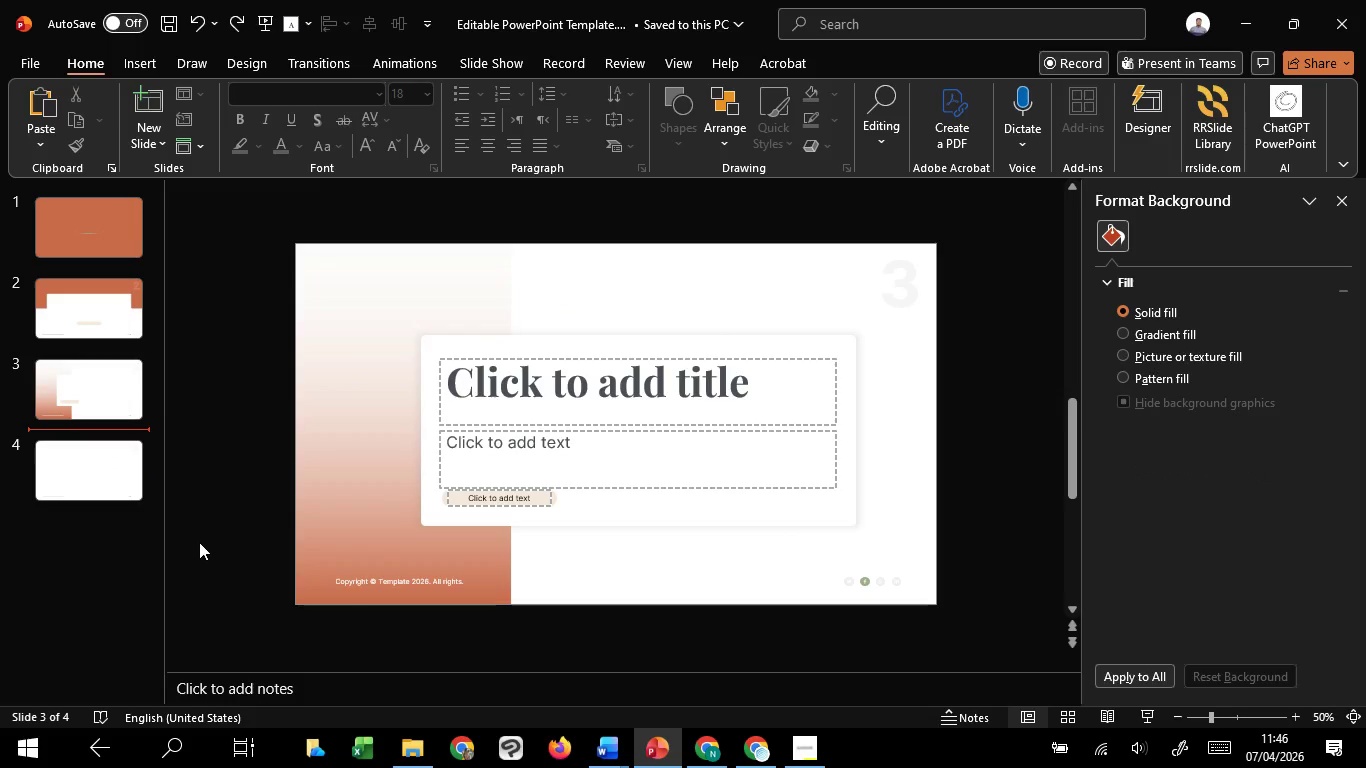 
wait(9.33)
 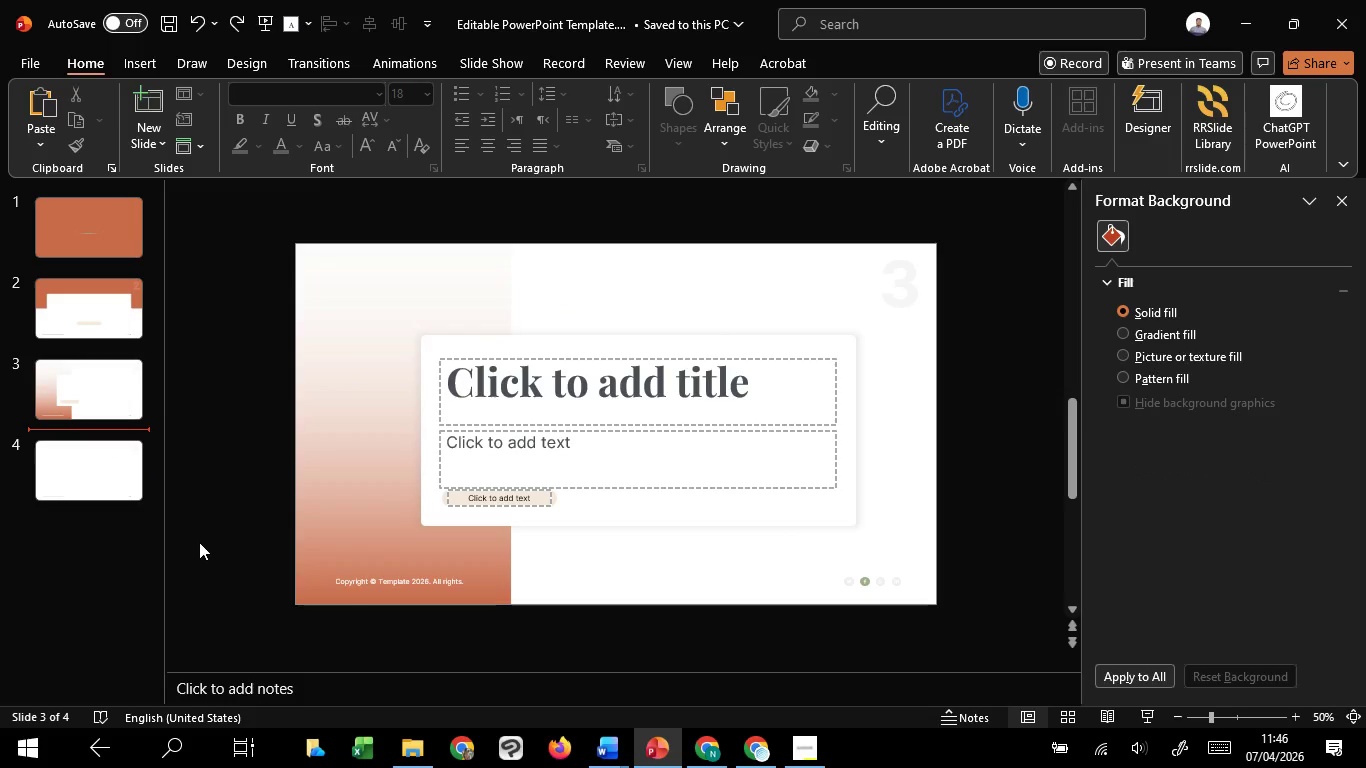 
left_click([668, 54])
 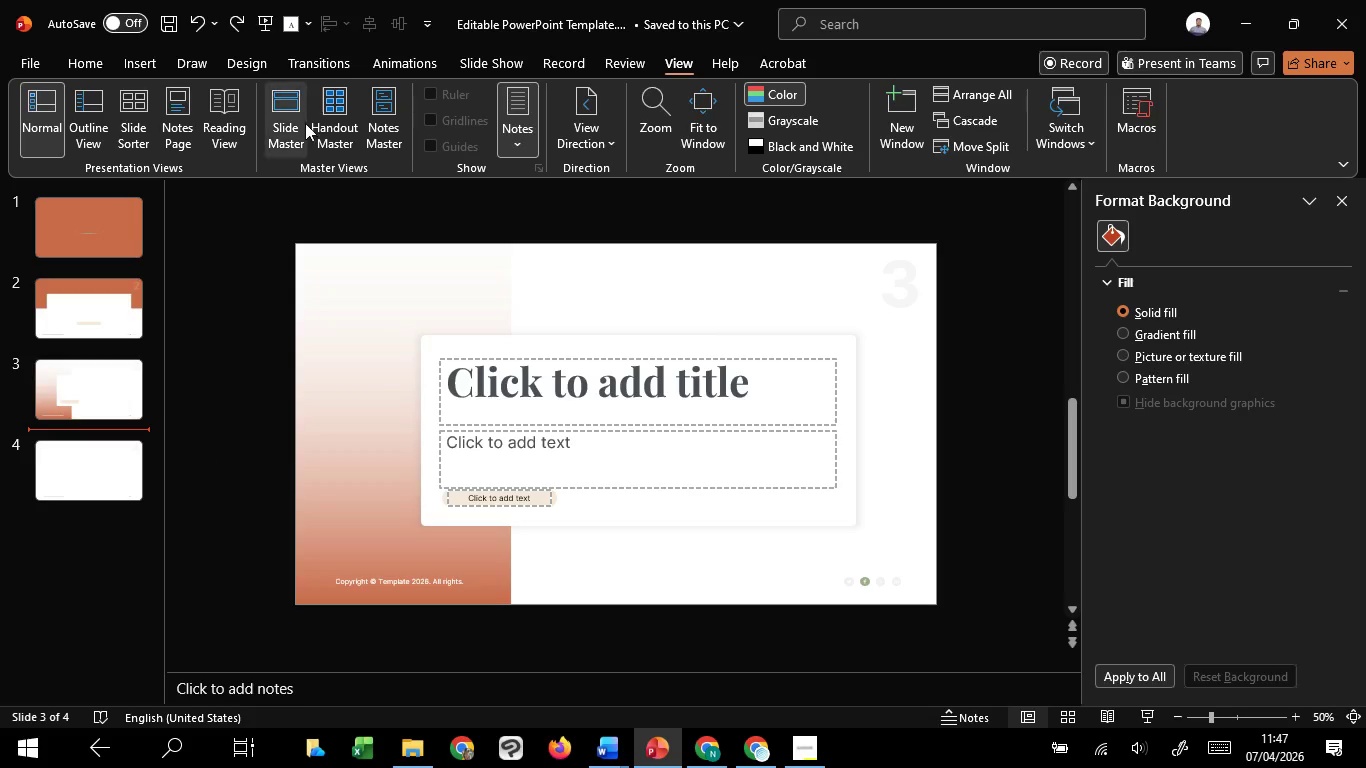 
left_click([300, 121])
 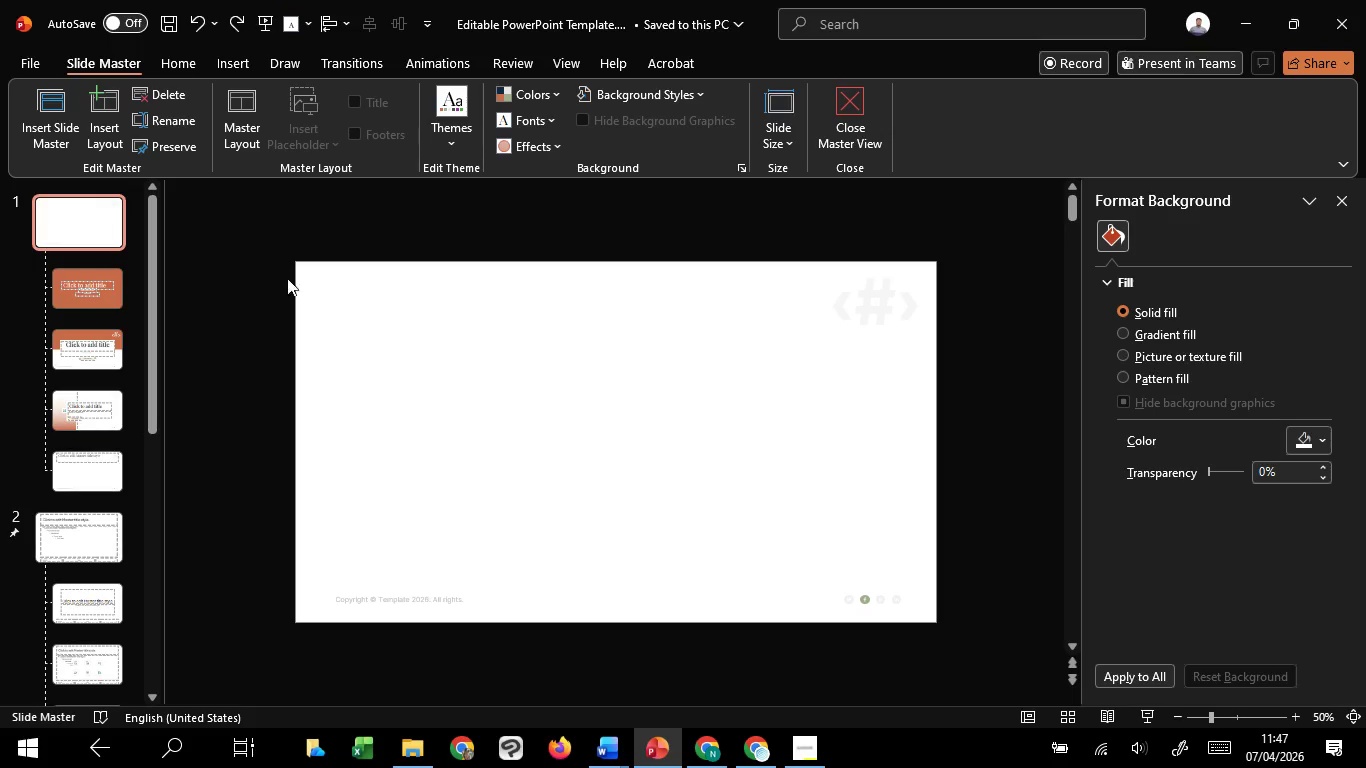 
scroll: coordinate [355, 309], scroll_direction: up, amount: 3.0
 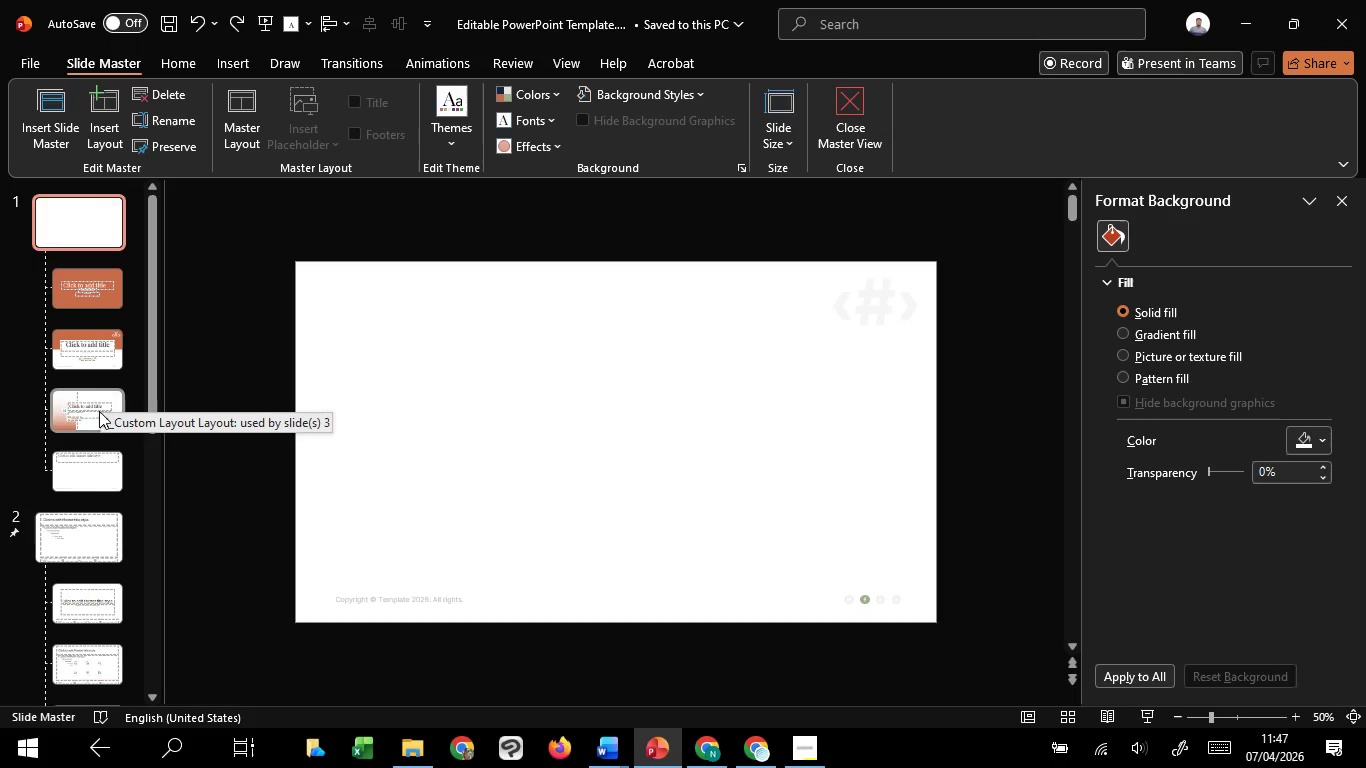 
left_click([97, 432])
 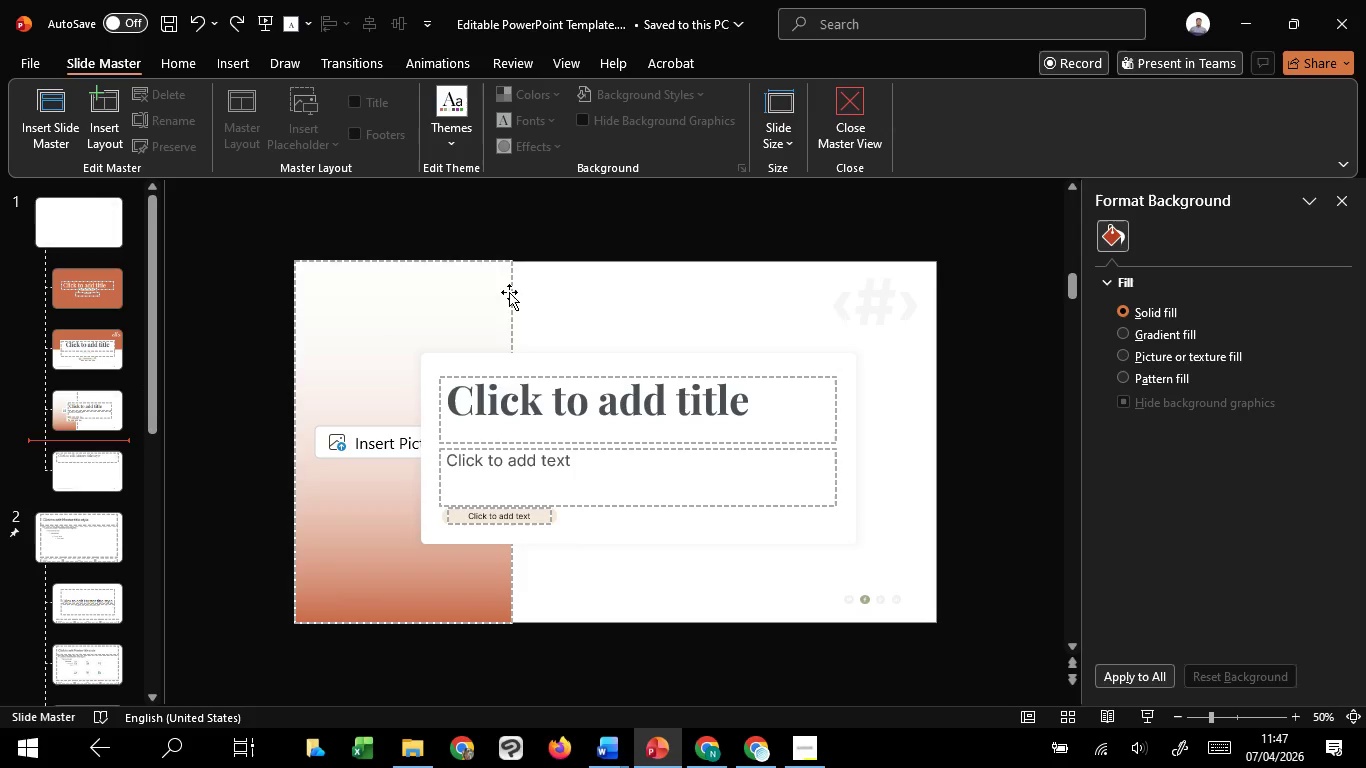 
left_click([509, 292])
 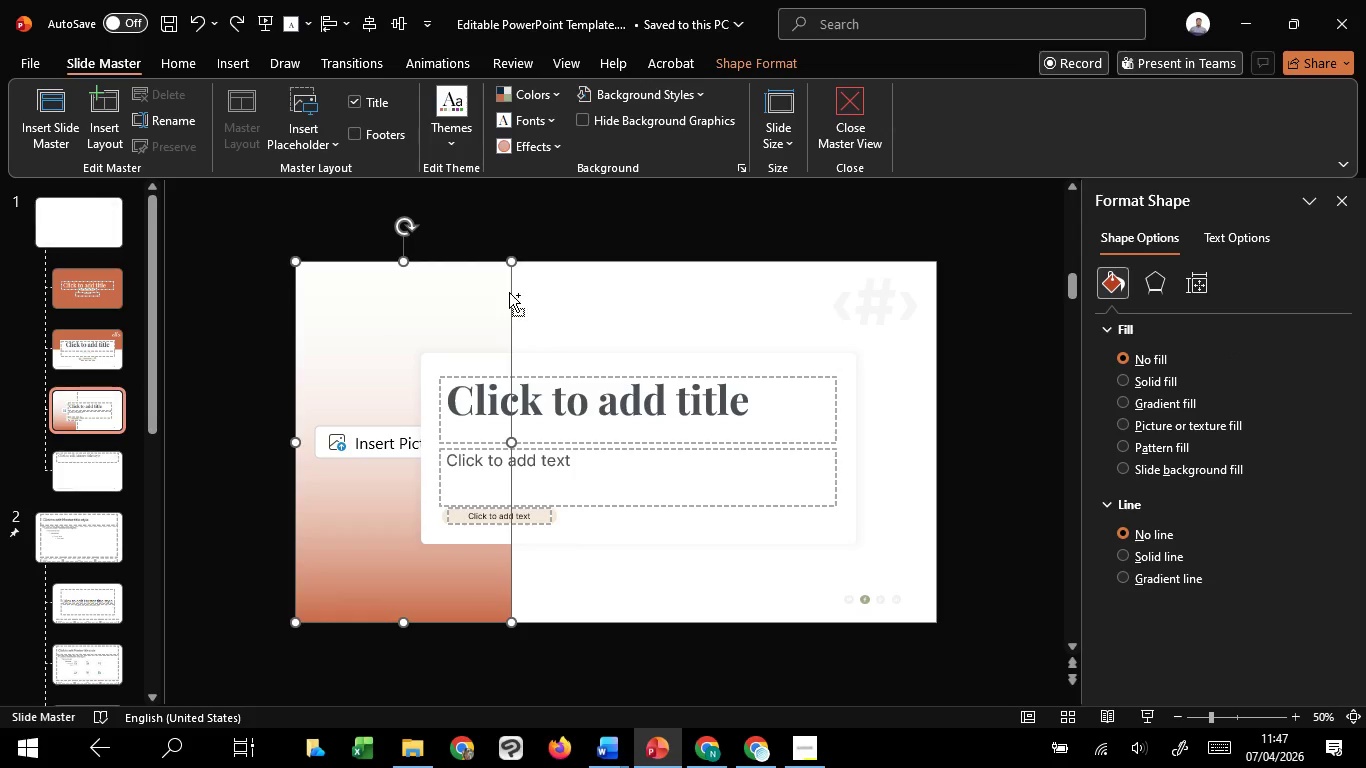 
key(Control+C)
 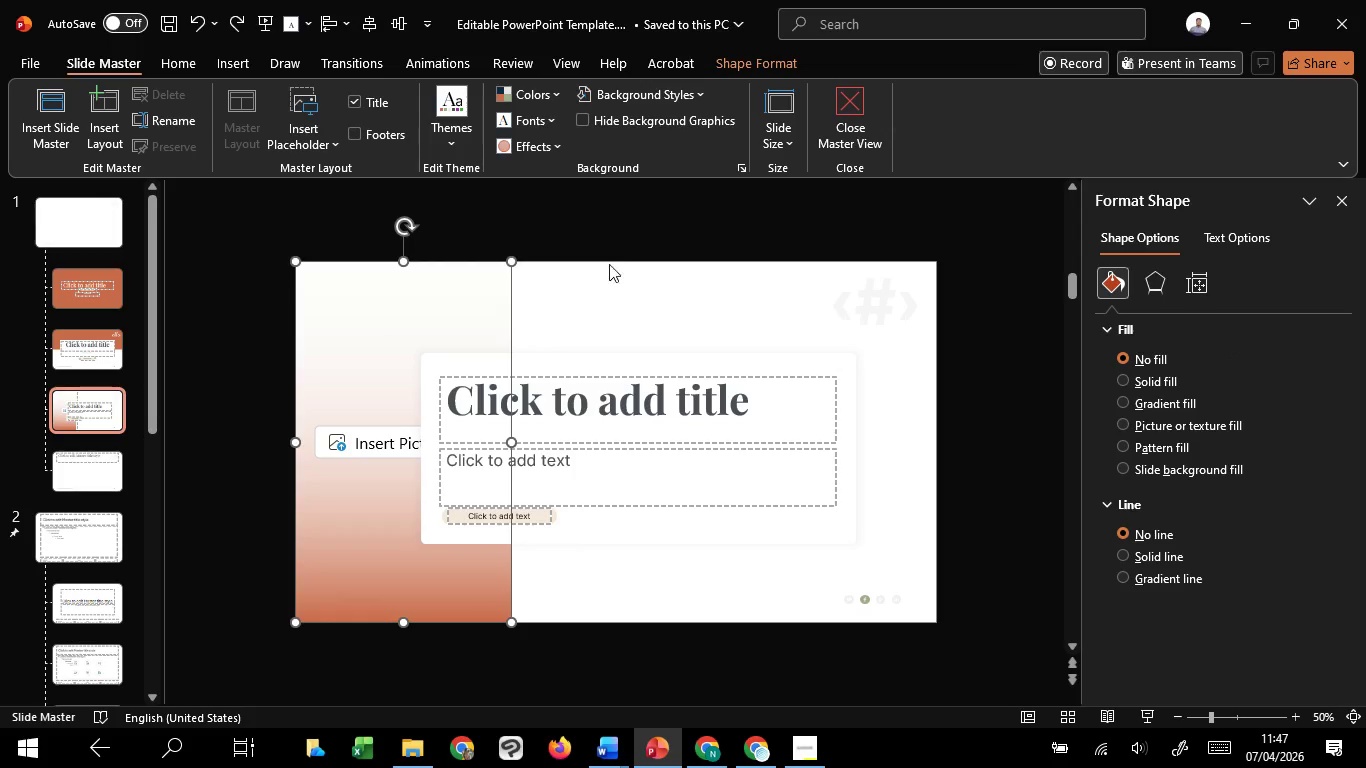 
key(Control+C)
 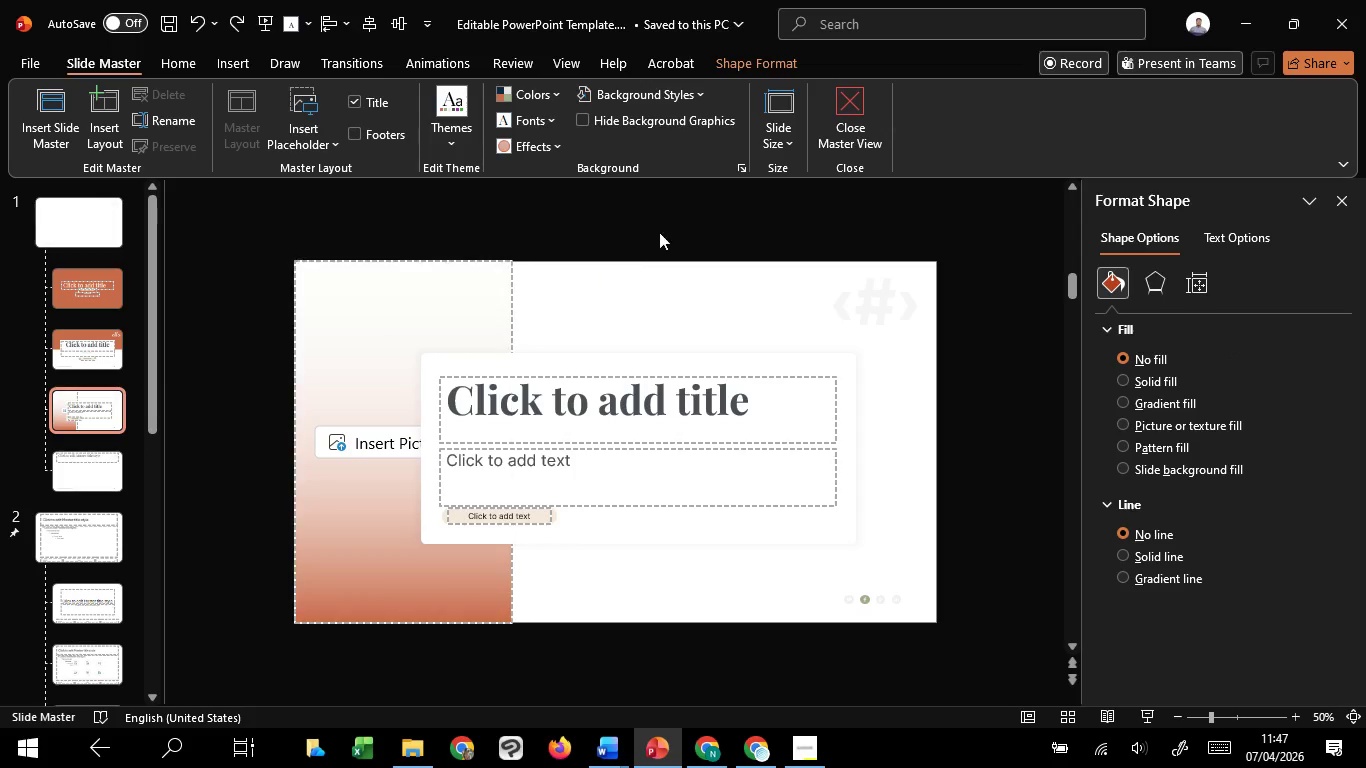 
left_click([617, 258])
 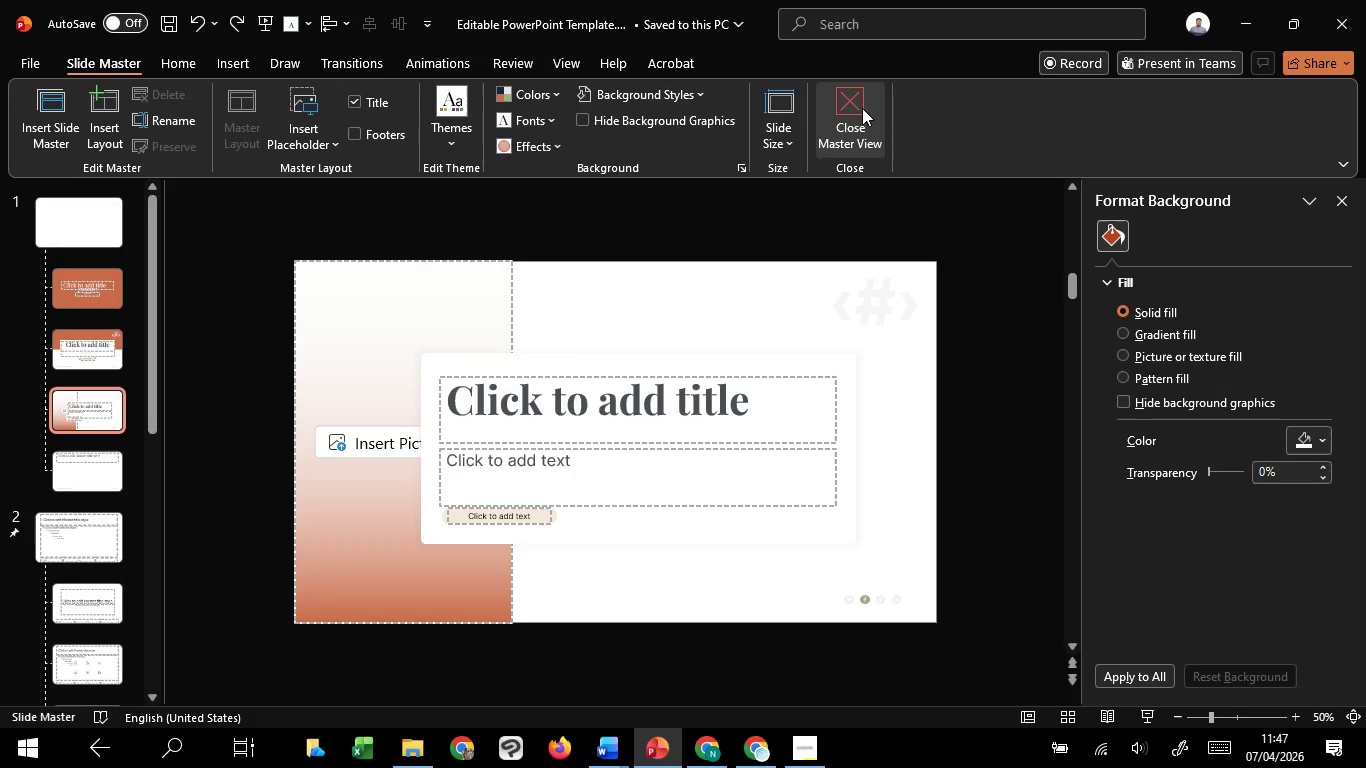 
left_click([862, 108])
 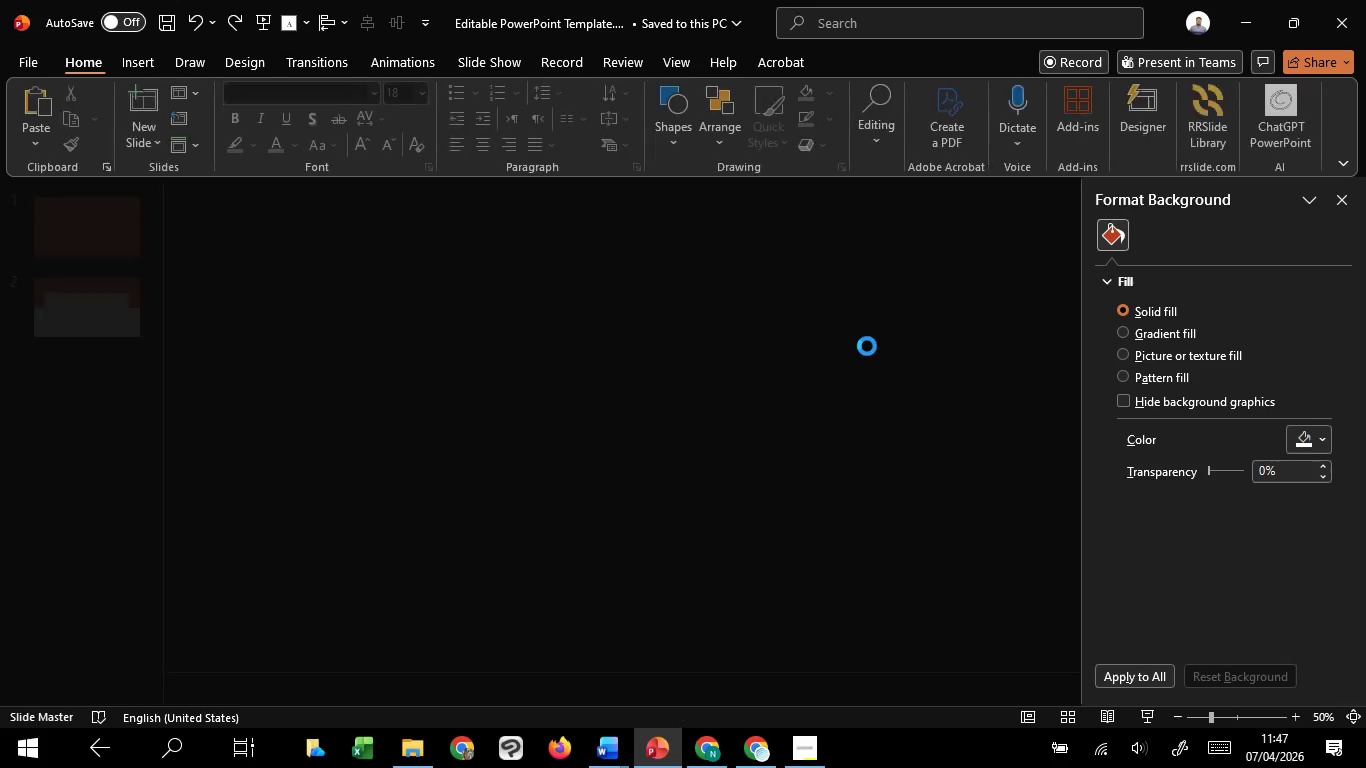 
key(Control+V)
 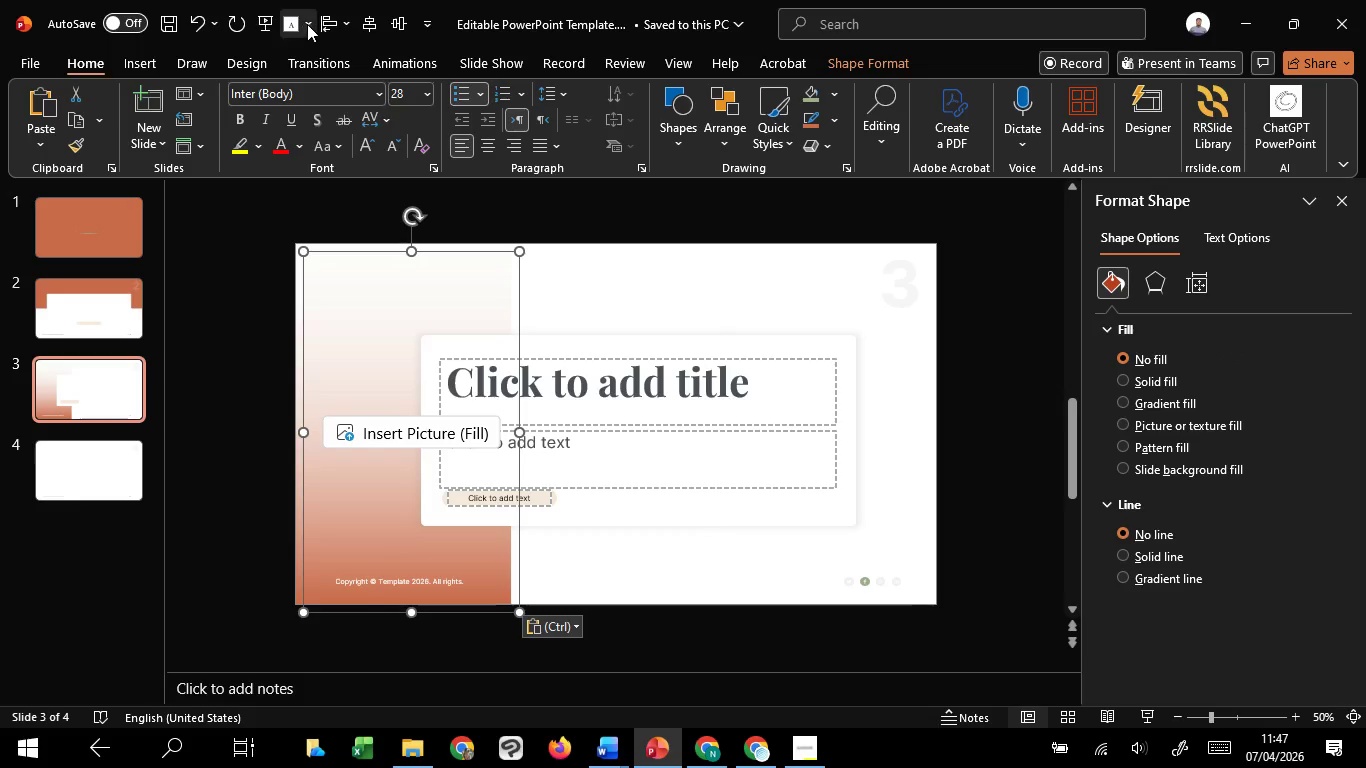 
left_click([323, 10])
 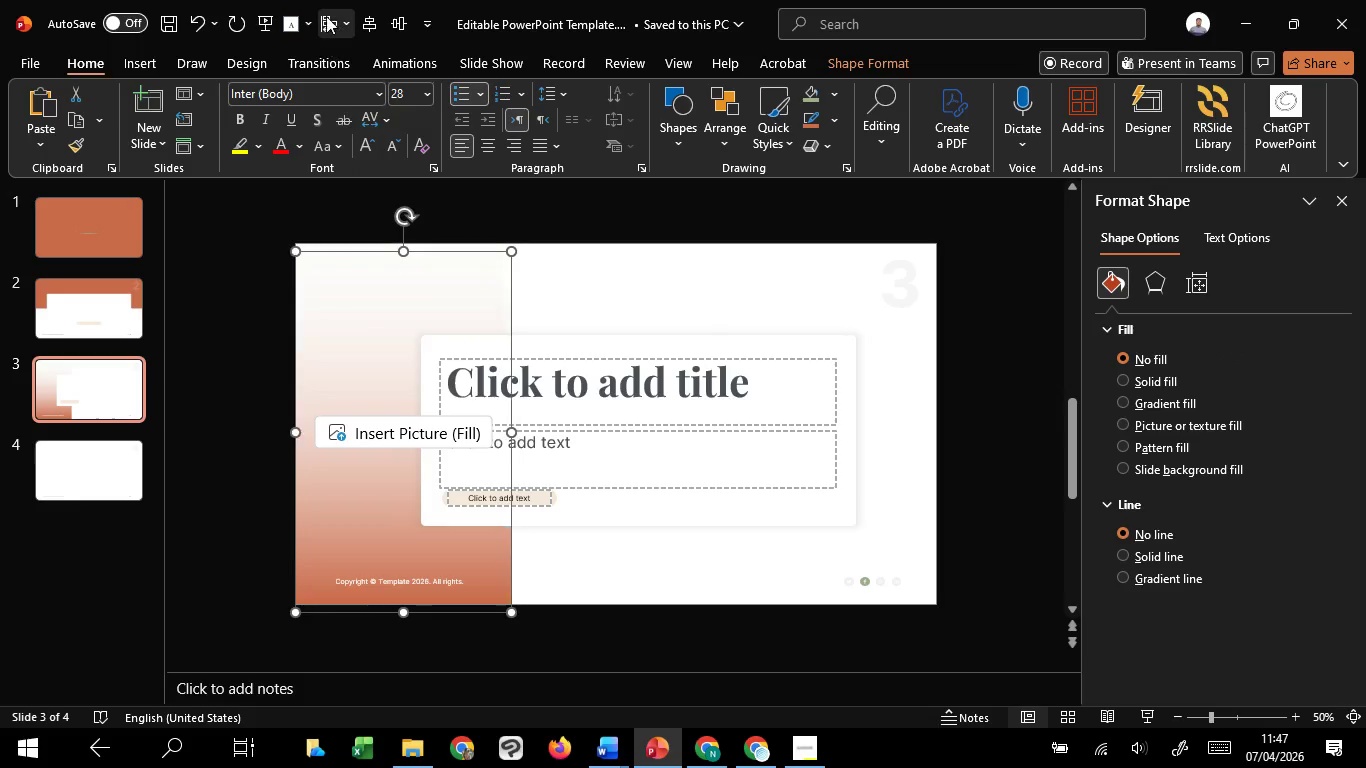 
double_click([326, 16])
 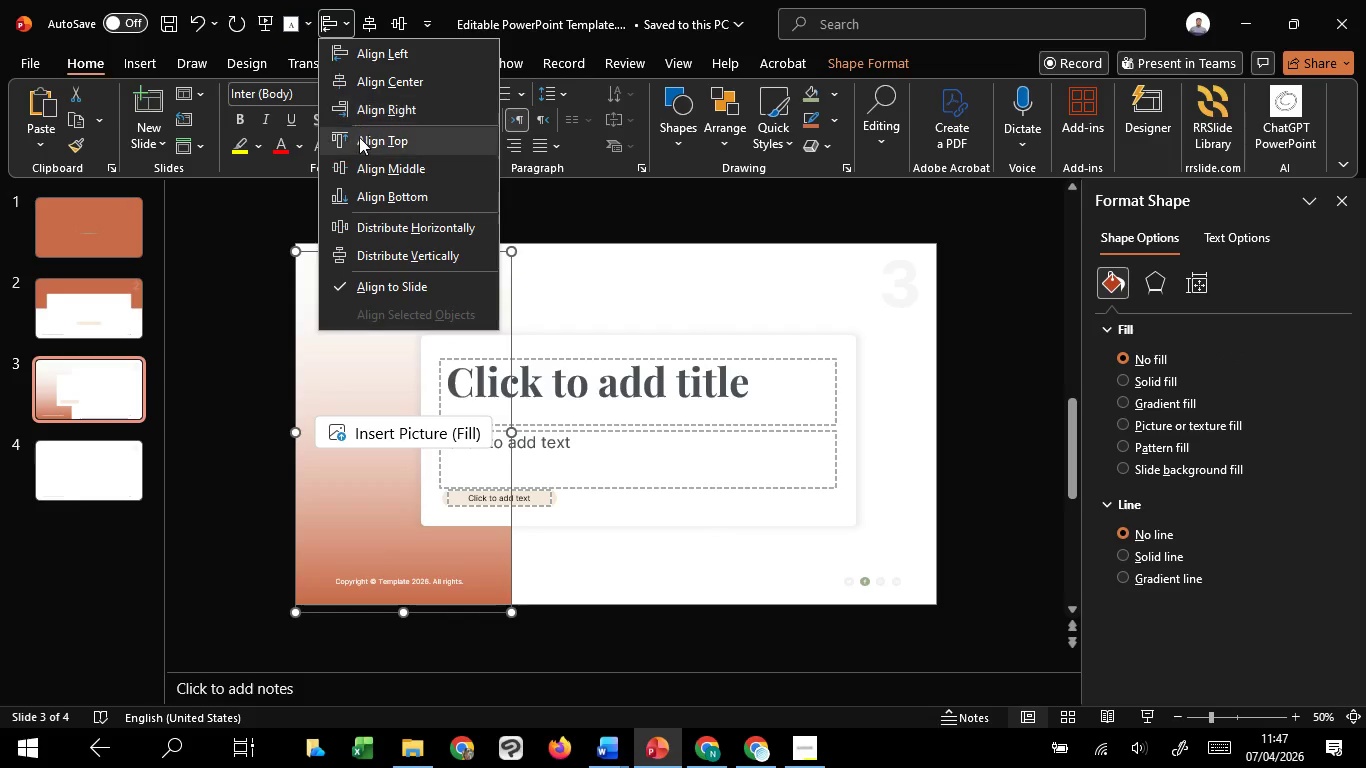 
left_click([359, 139])
 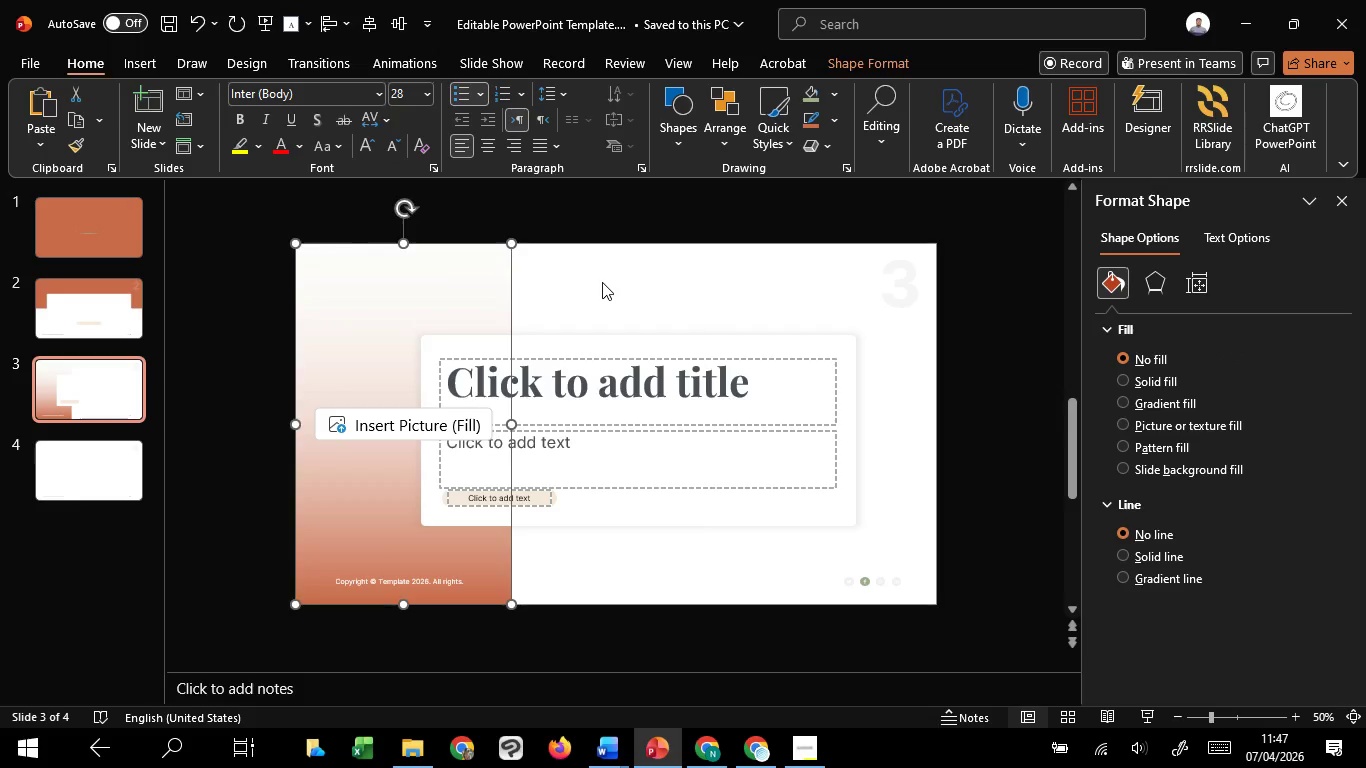 
left_click([602, 282])
 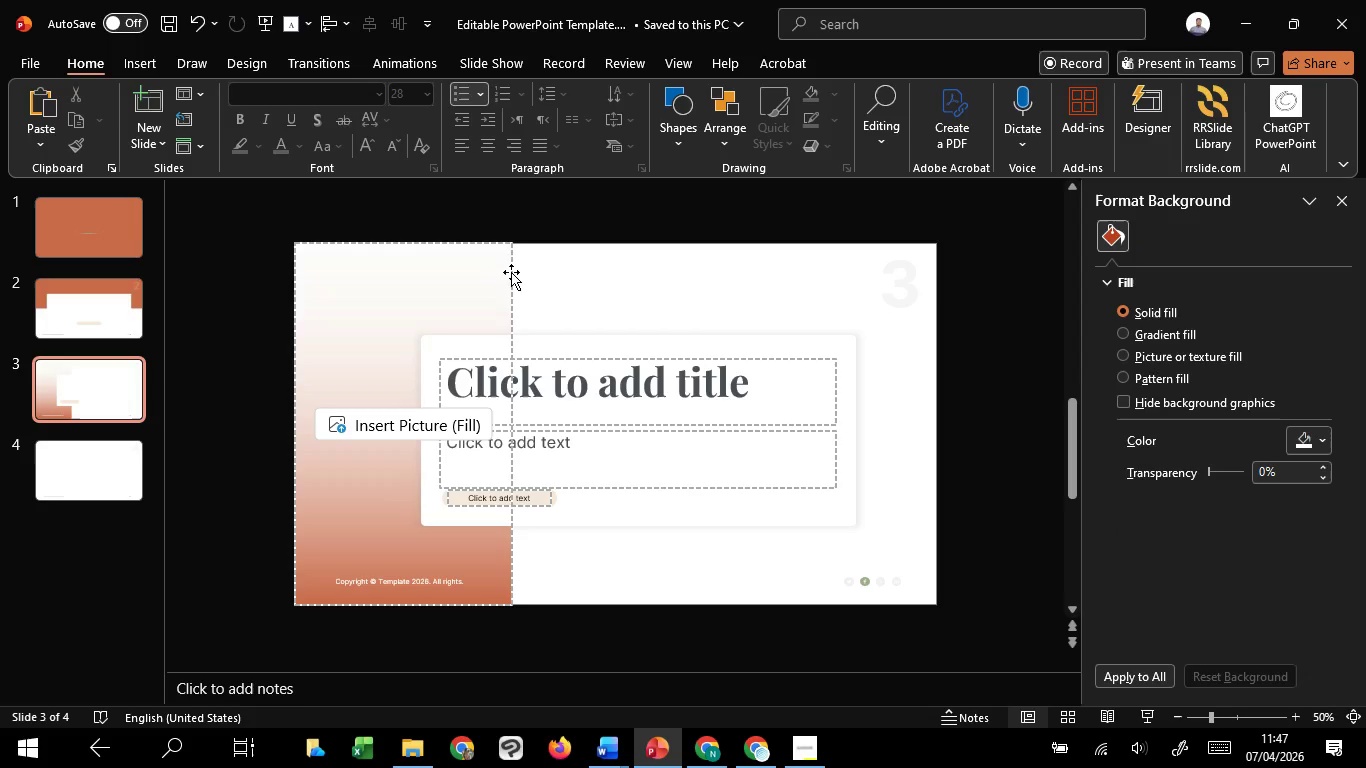 
left_click([514, 271])
 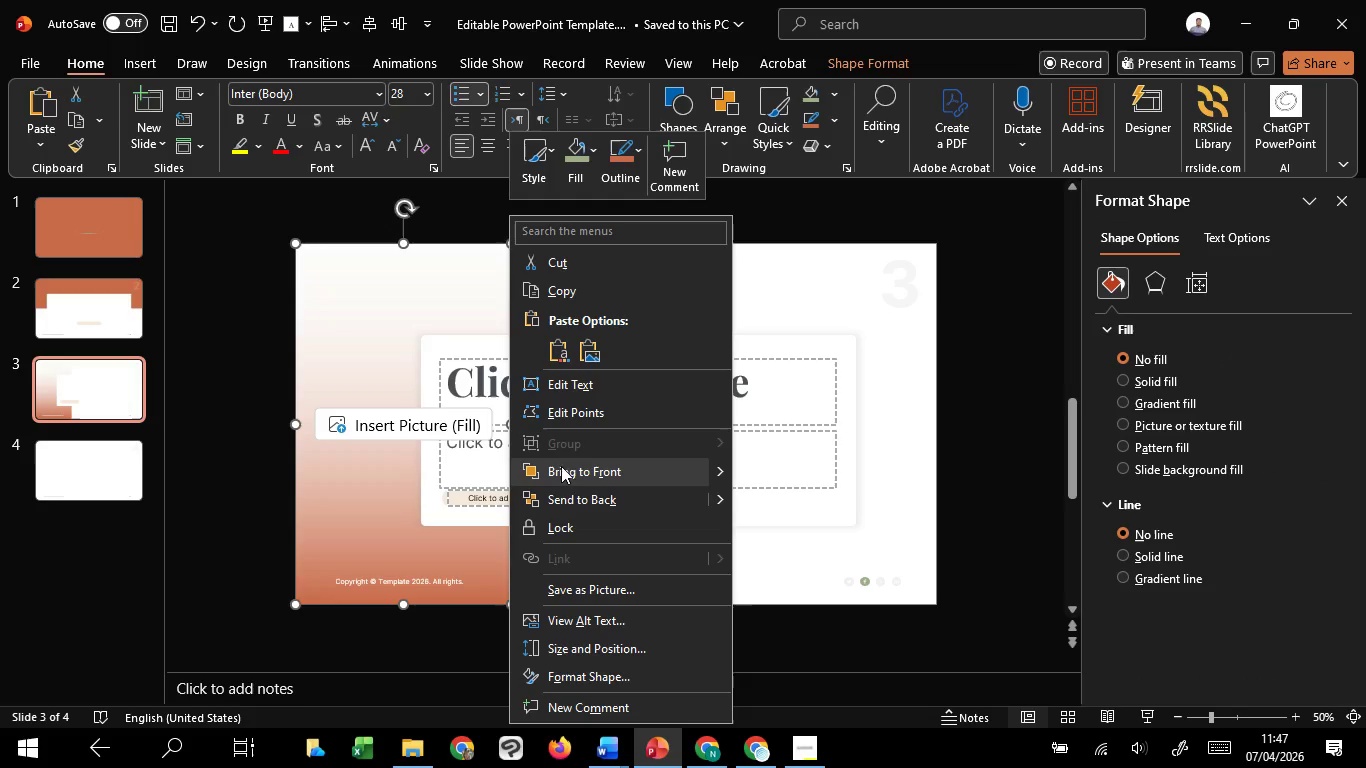 
left_click([561, 498])
 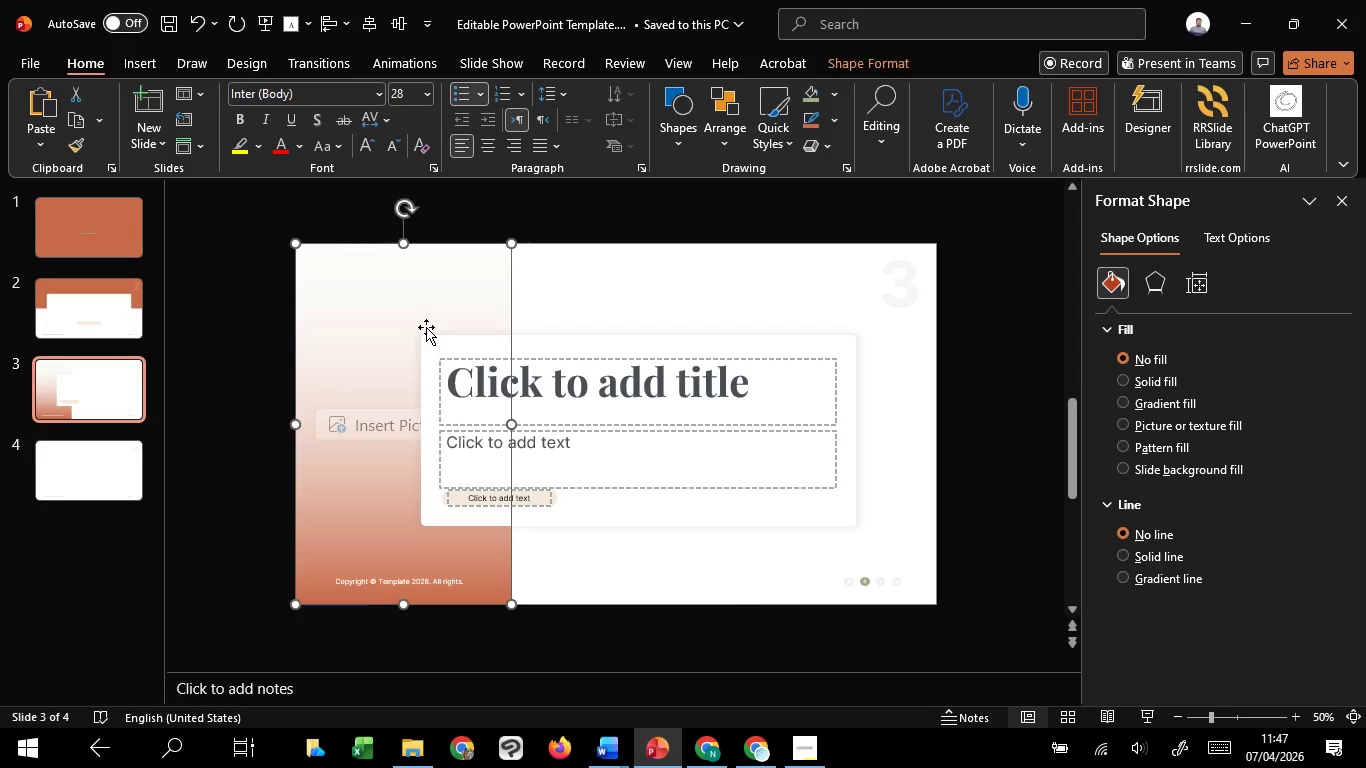 
left_click([426, 327])
 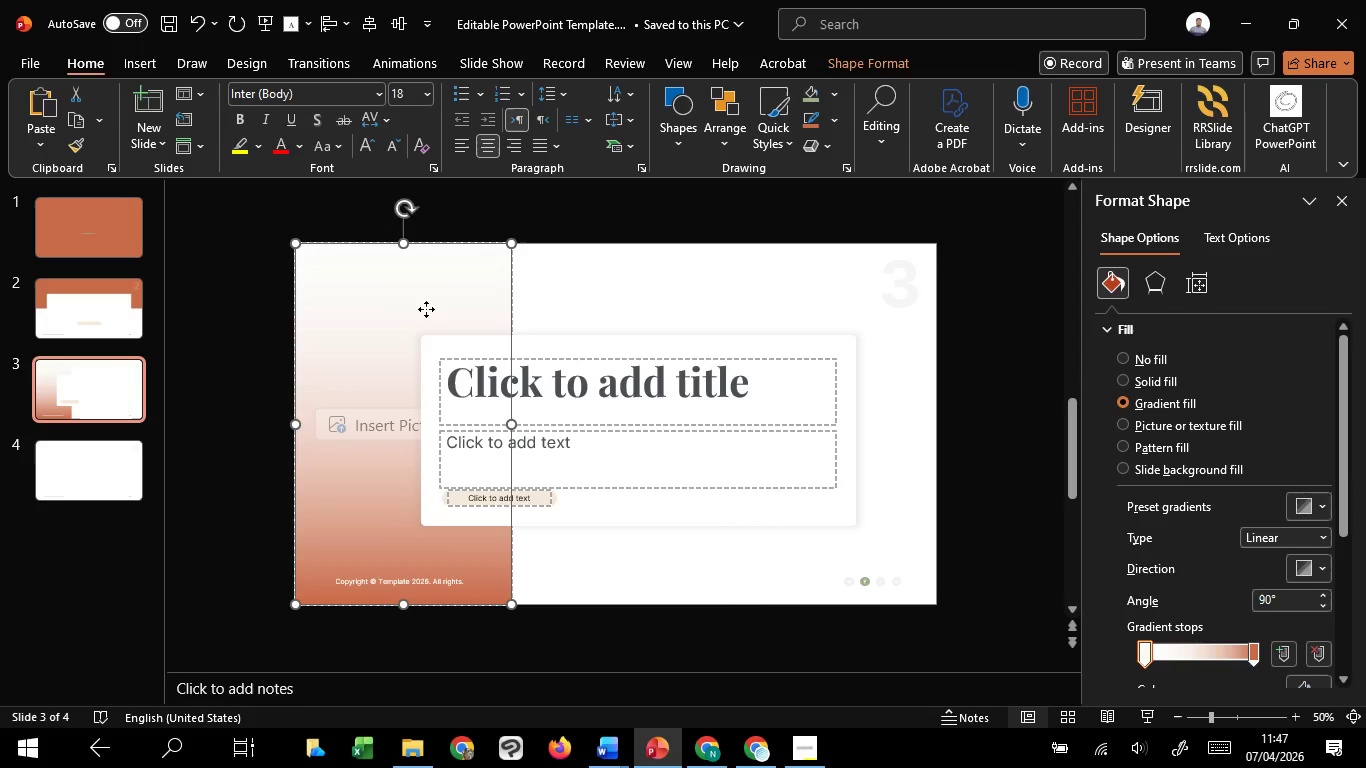 
right_click([426, 309])
 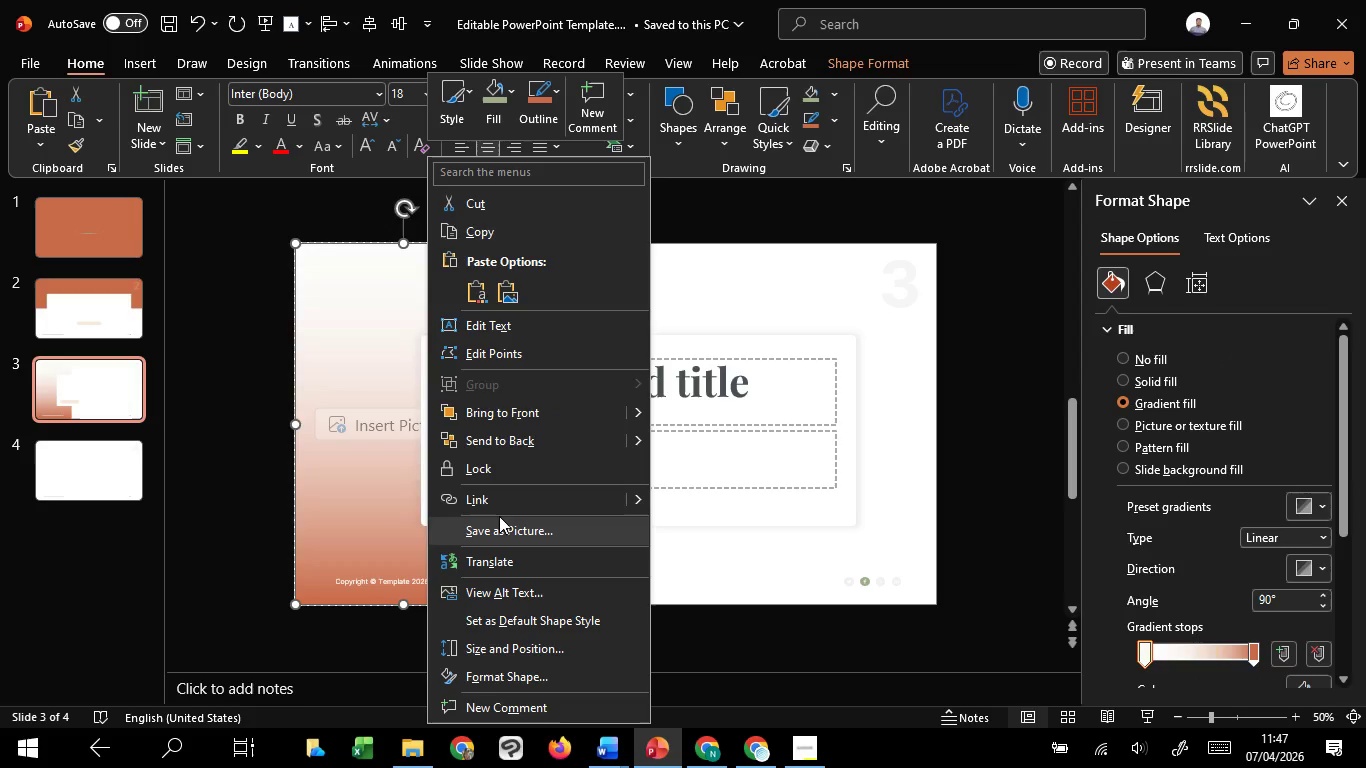 
left_click([518, 453])
 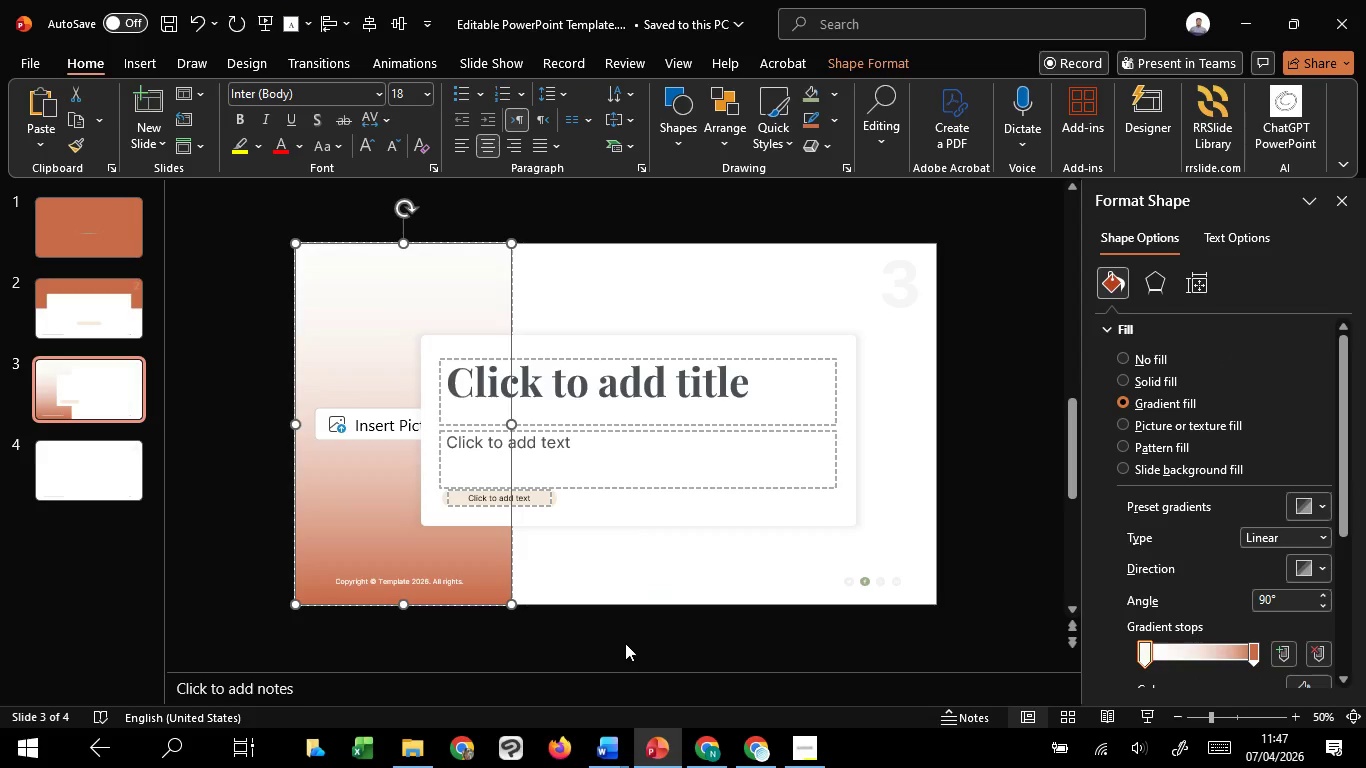 
left_click([625, 643])
 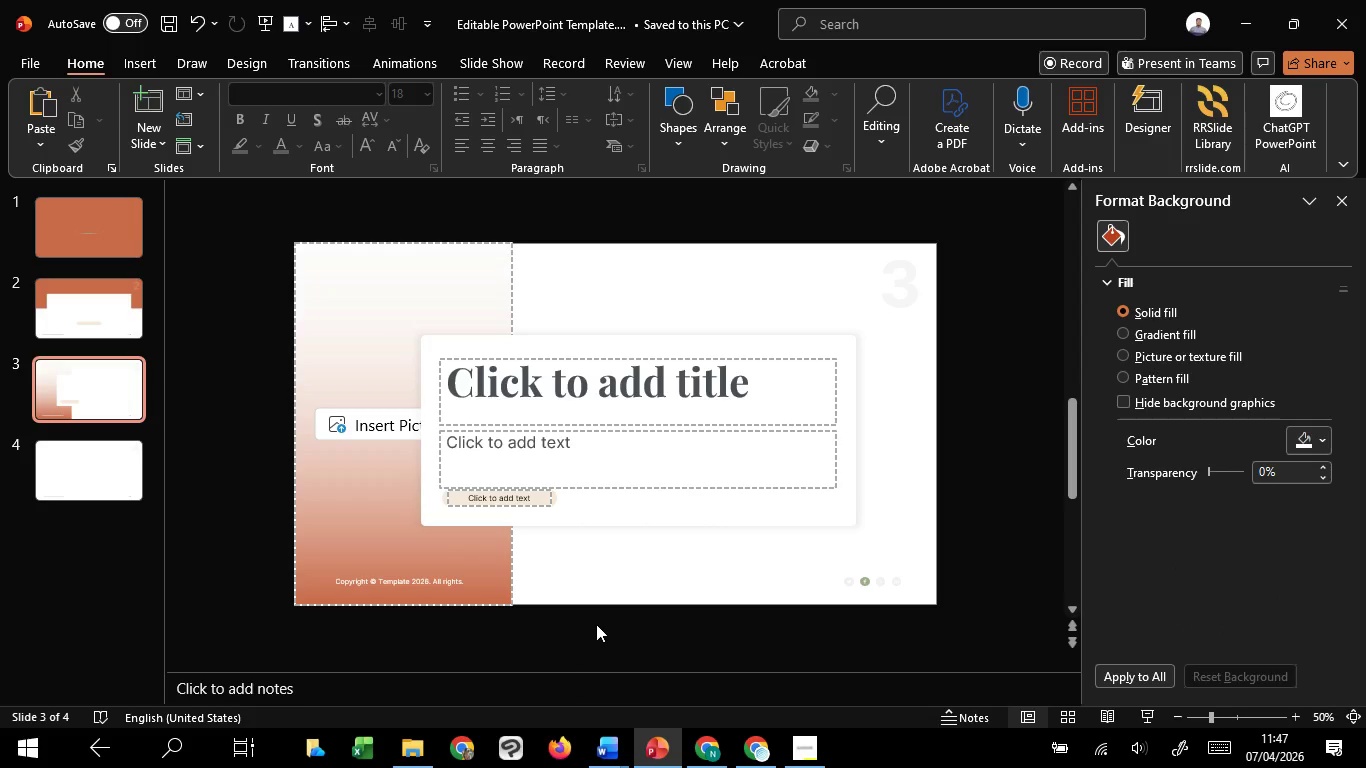 
key(1)
 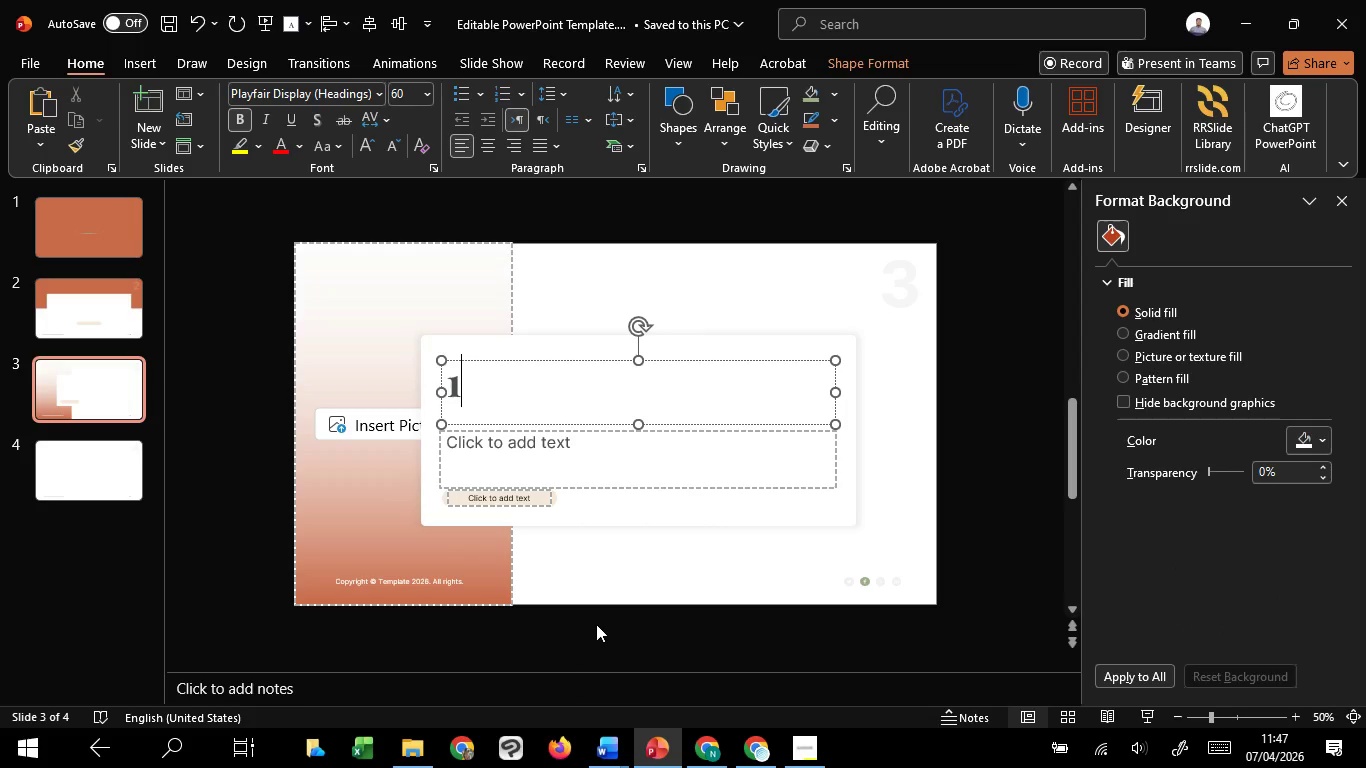 
key(F1)
 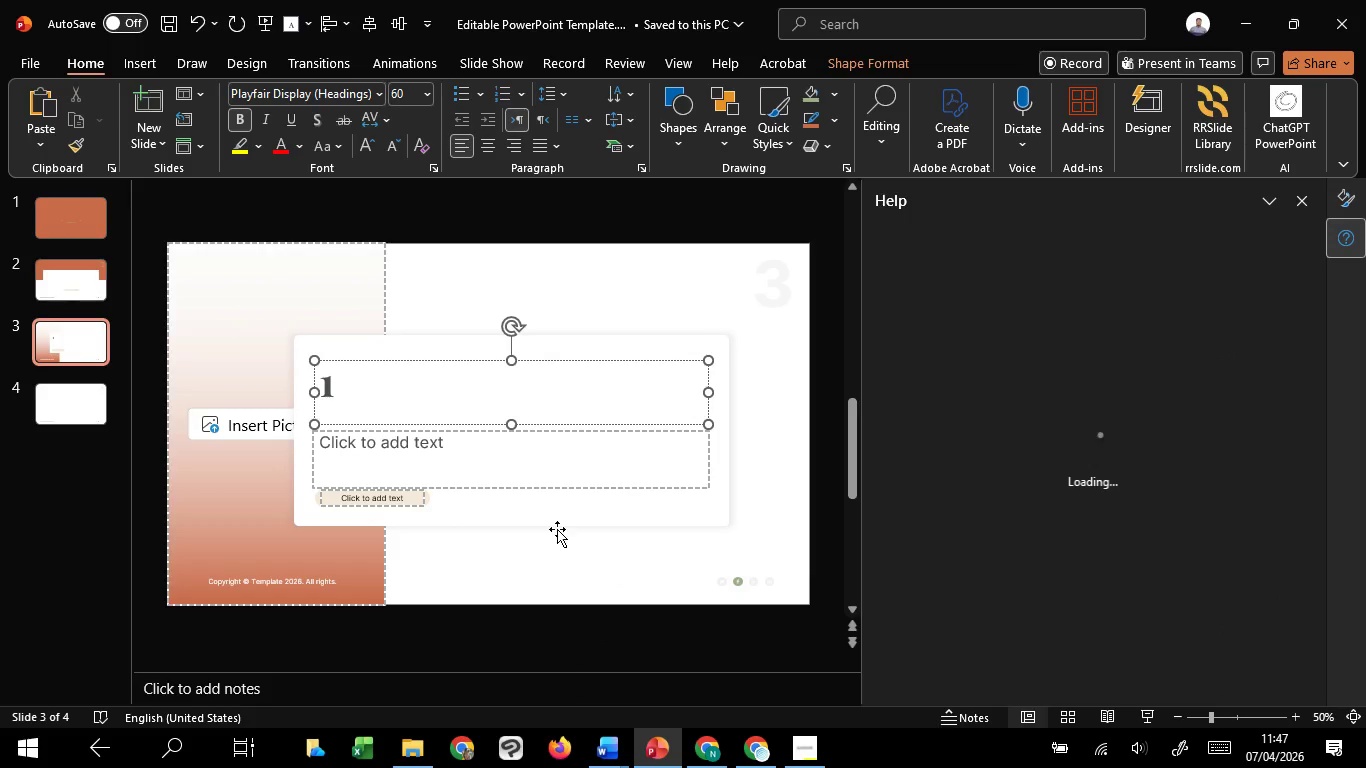 
left_click([386, 389])
 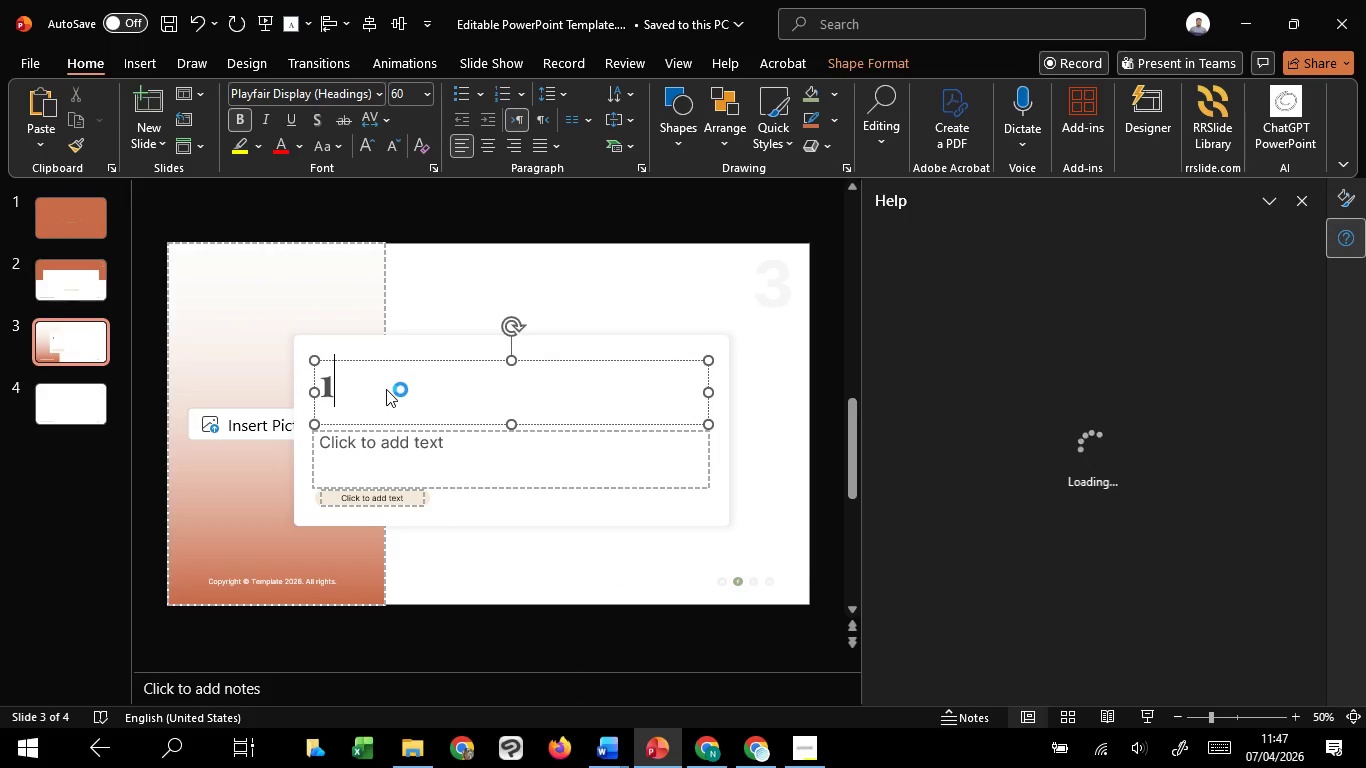 
key(Backspace)
 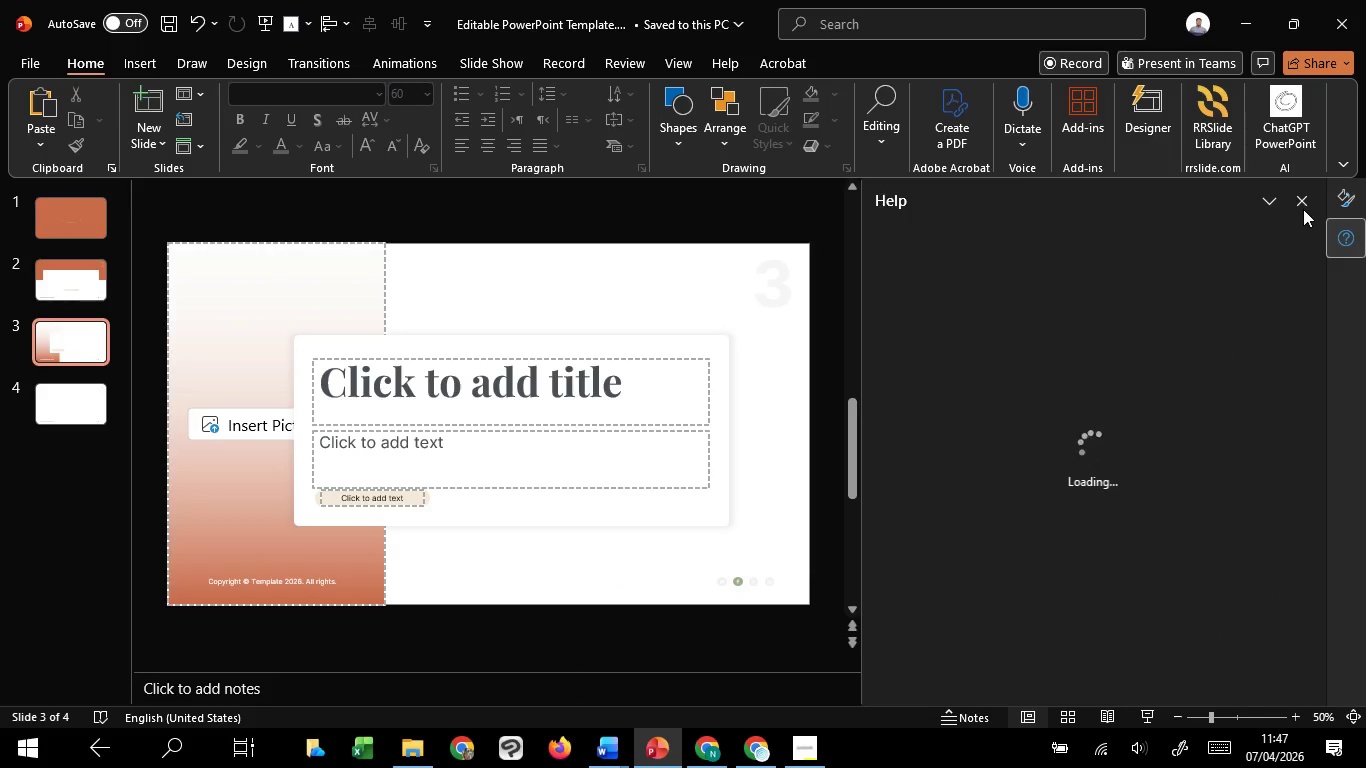 
double_click([1301, 198])
 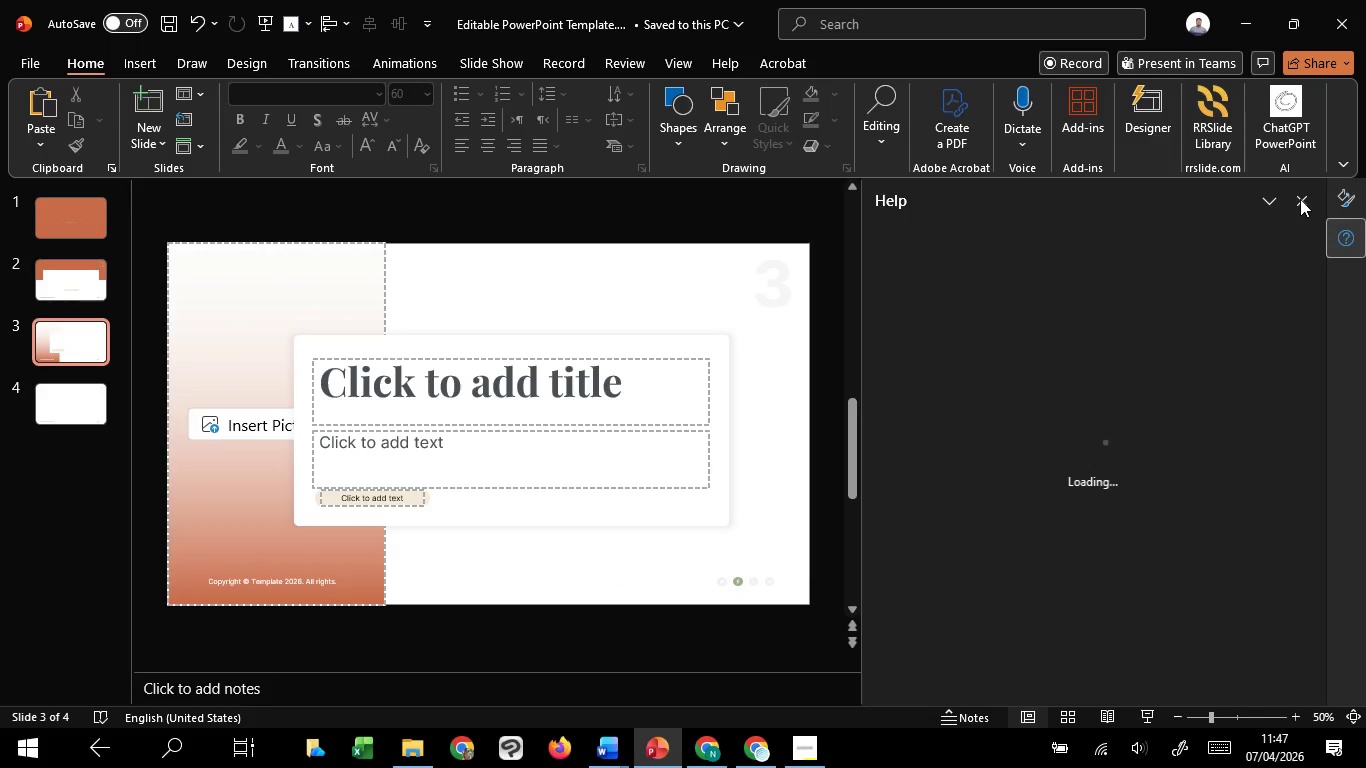 
triple_click([1300, 199])
 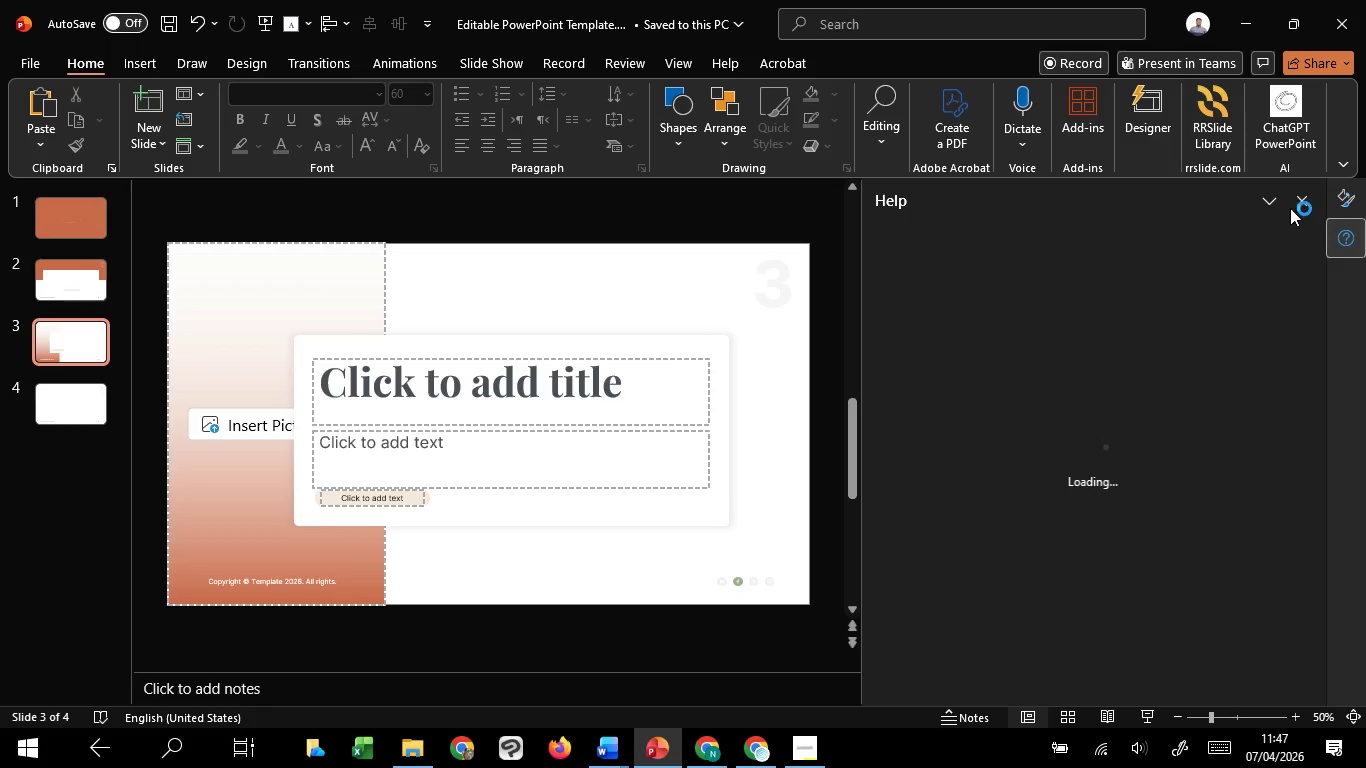 
triple_click([1300, 201])
 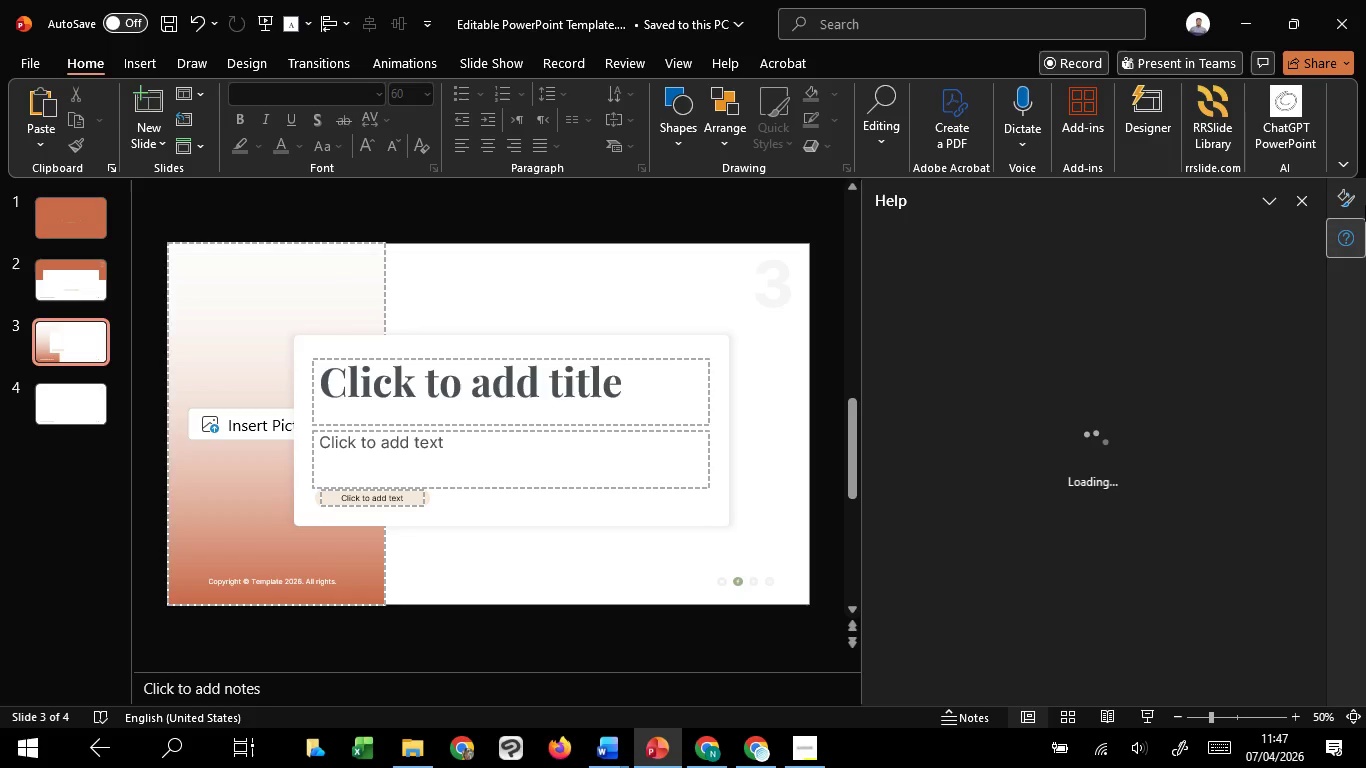 
left_click([1358, 199])
 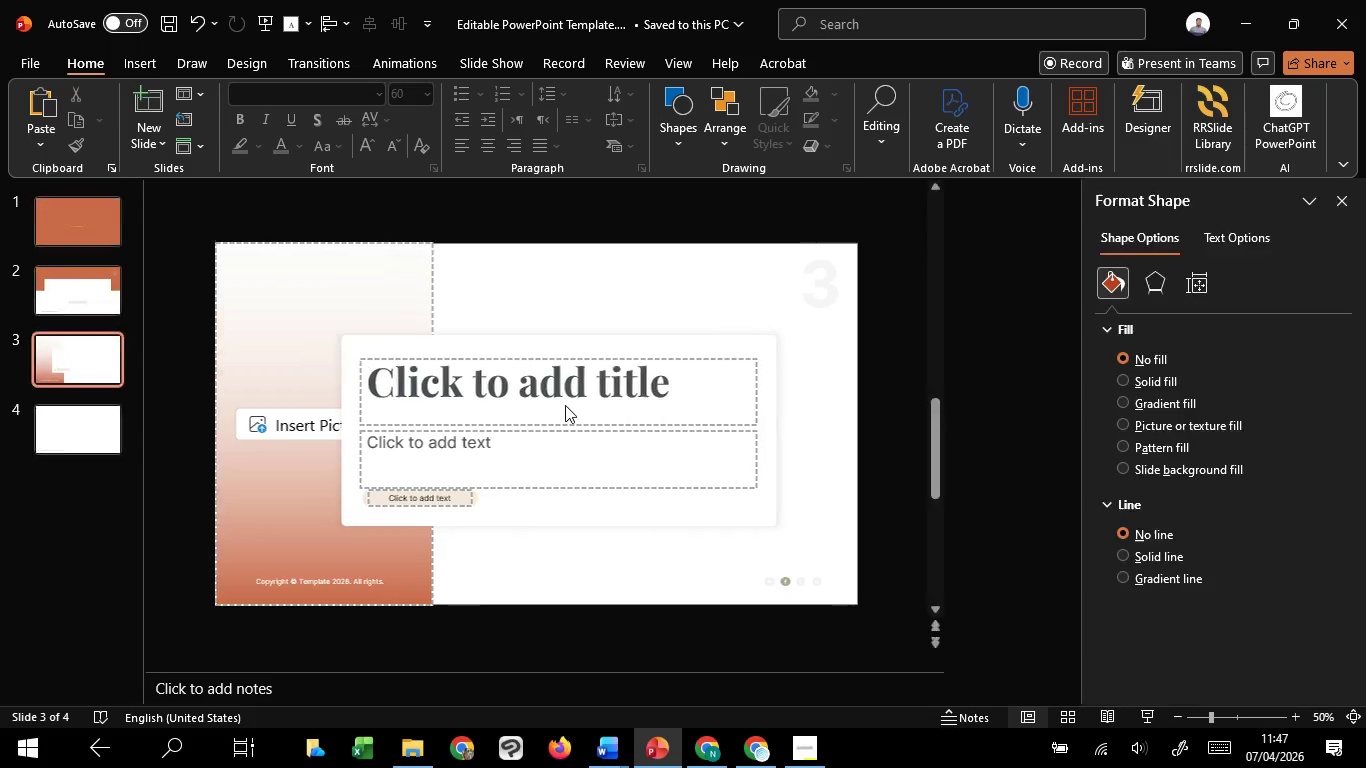 
wait(6.2)
 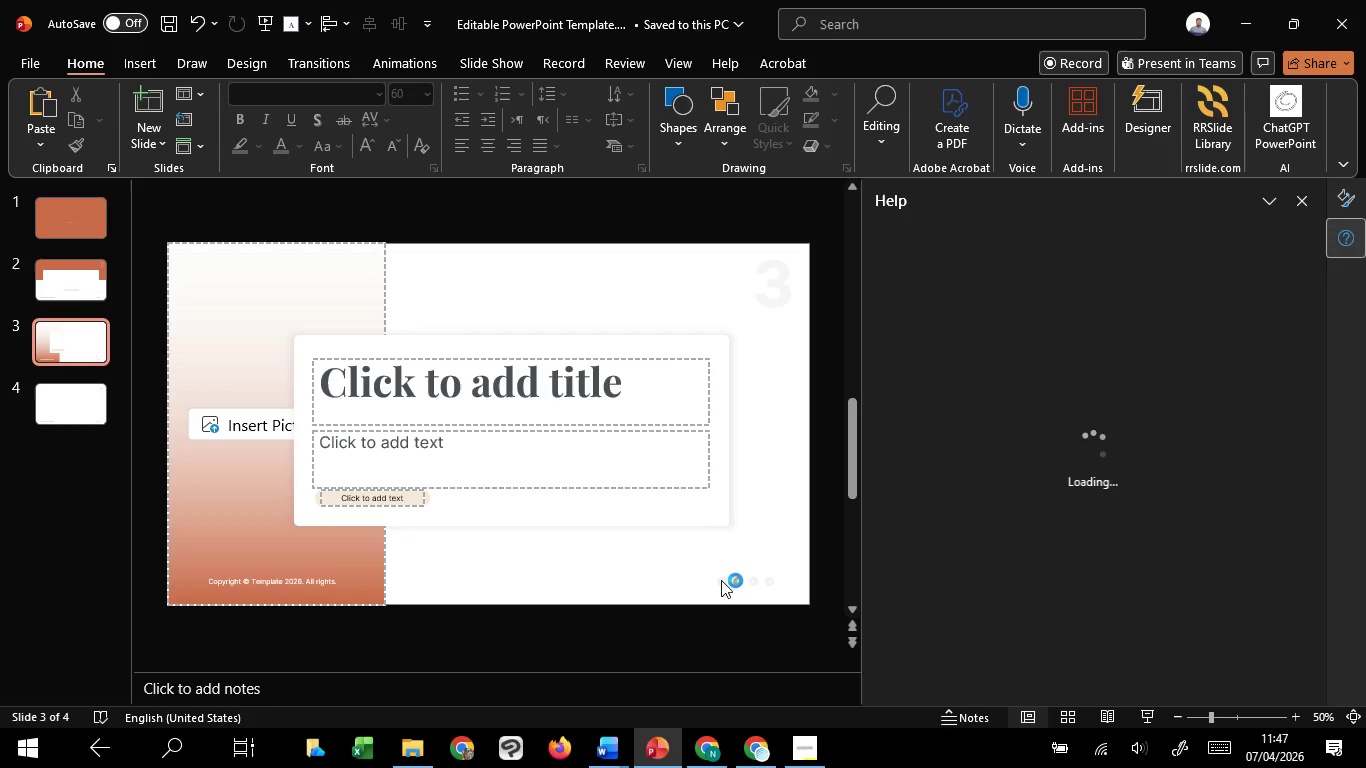 
left_click([1342, 205])
 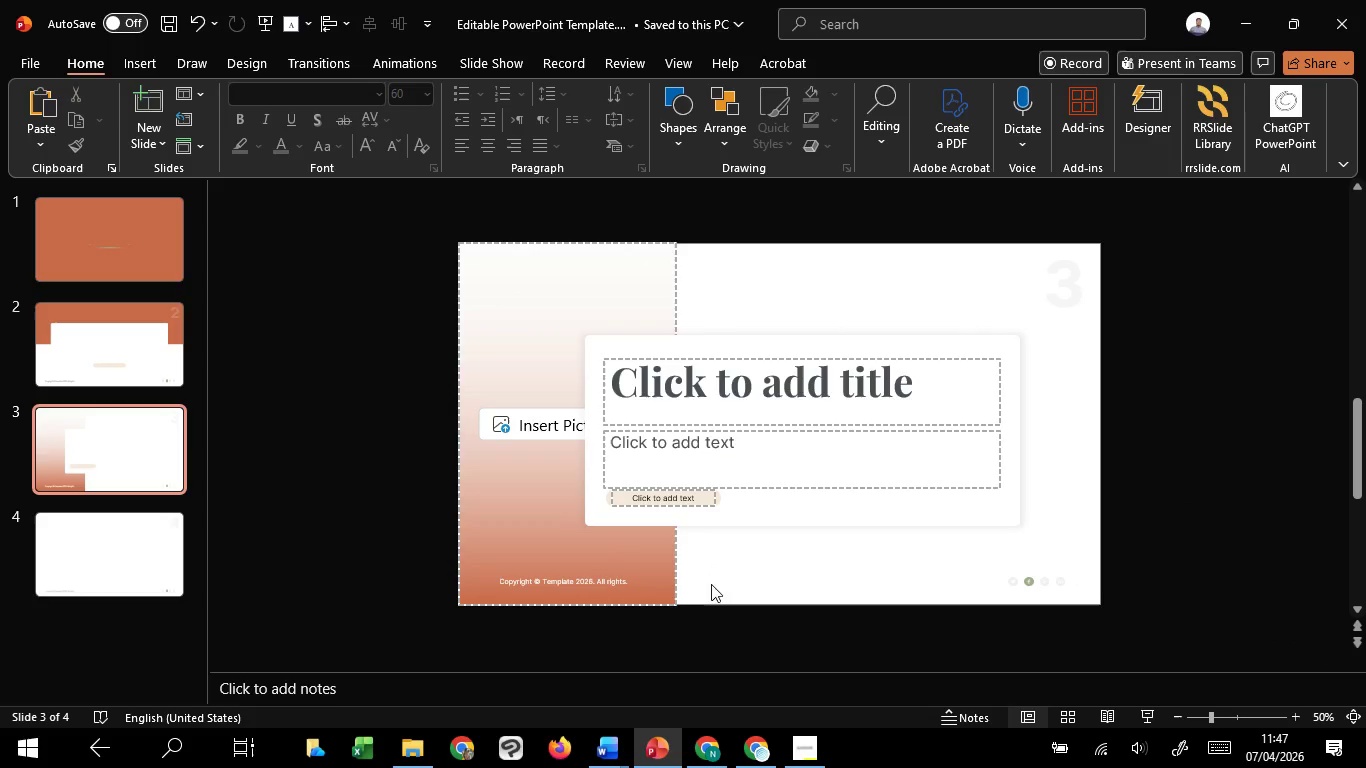 
left_click([719, 586])
 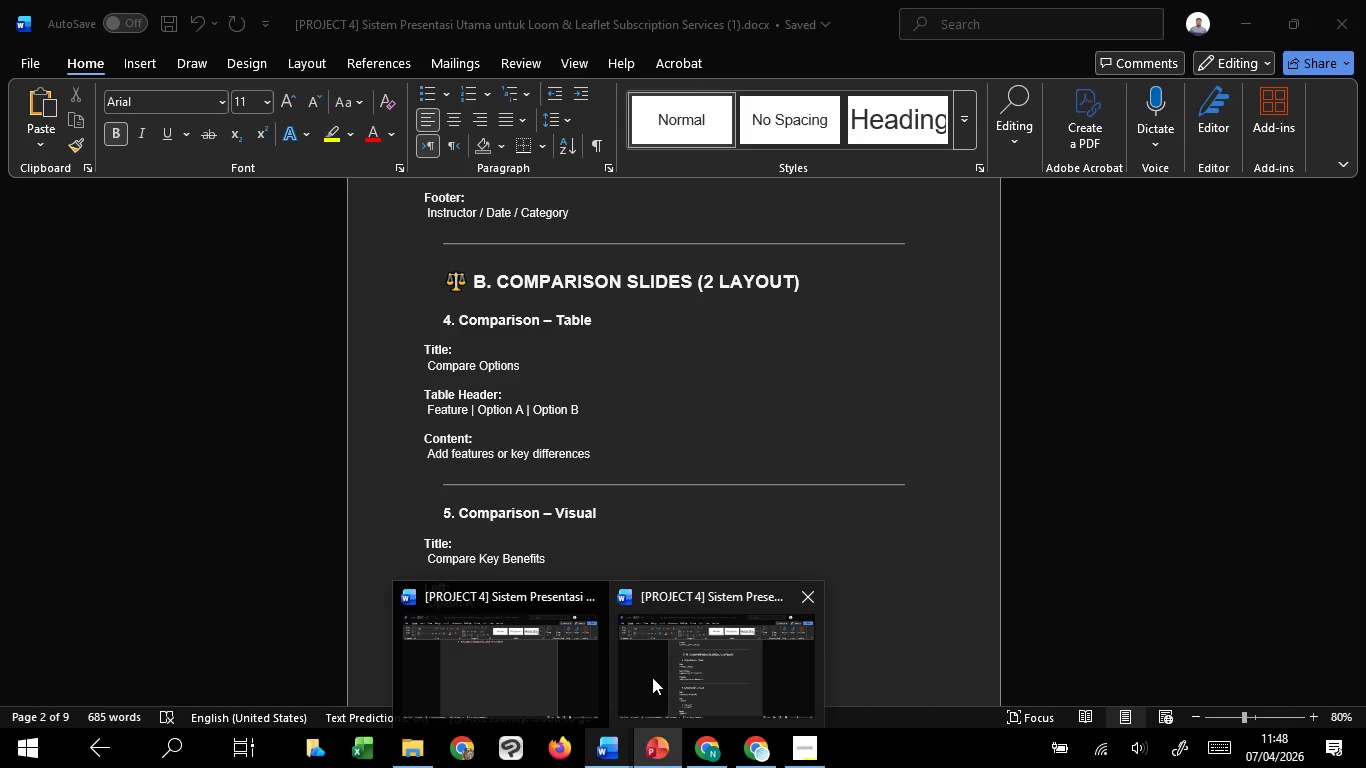 
wait(23.36)
 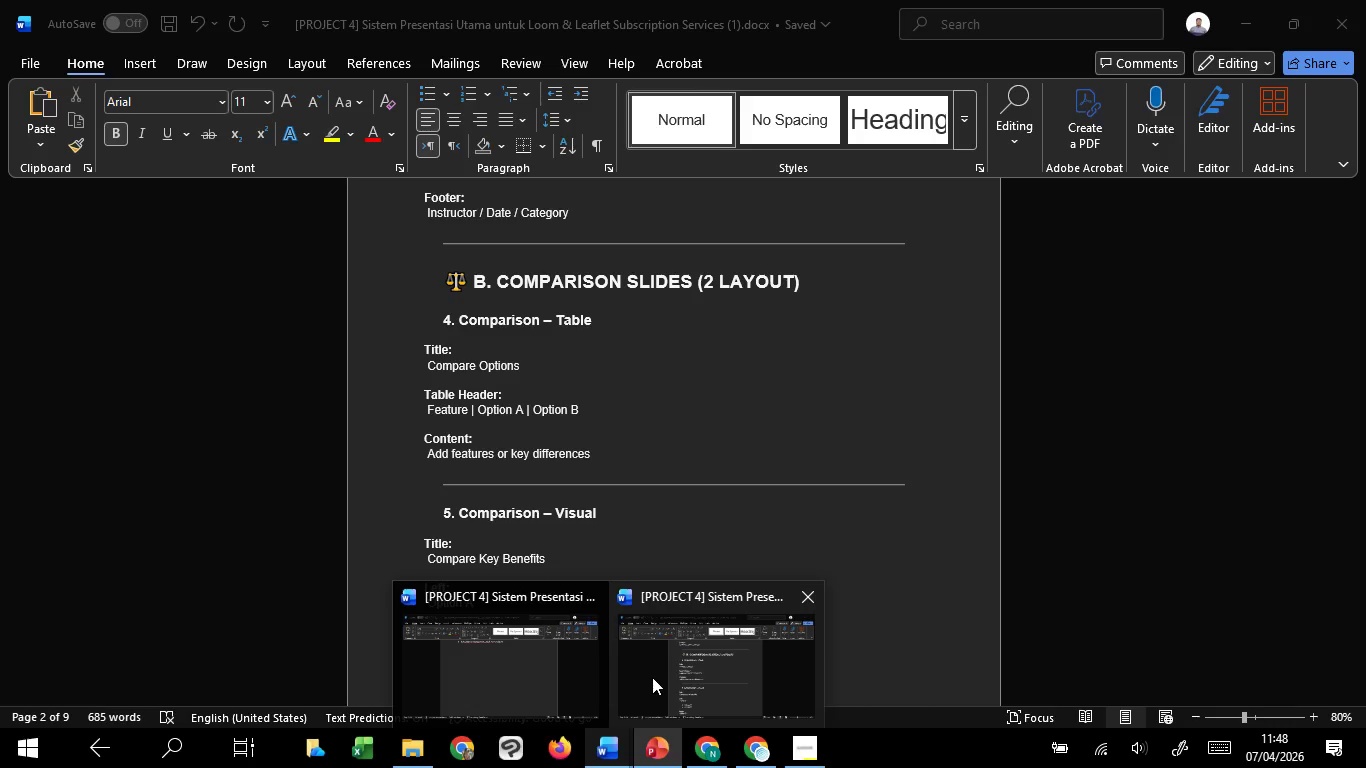 
left_click([652, 677])
 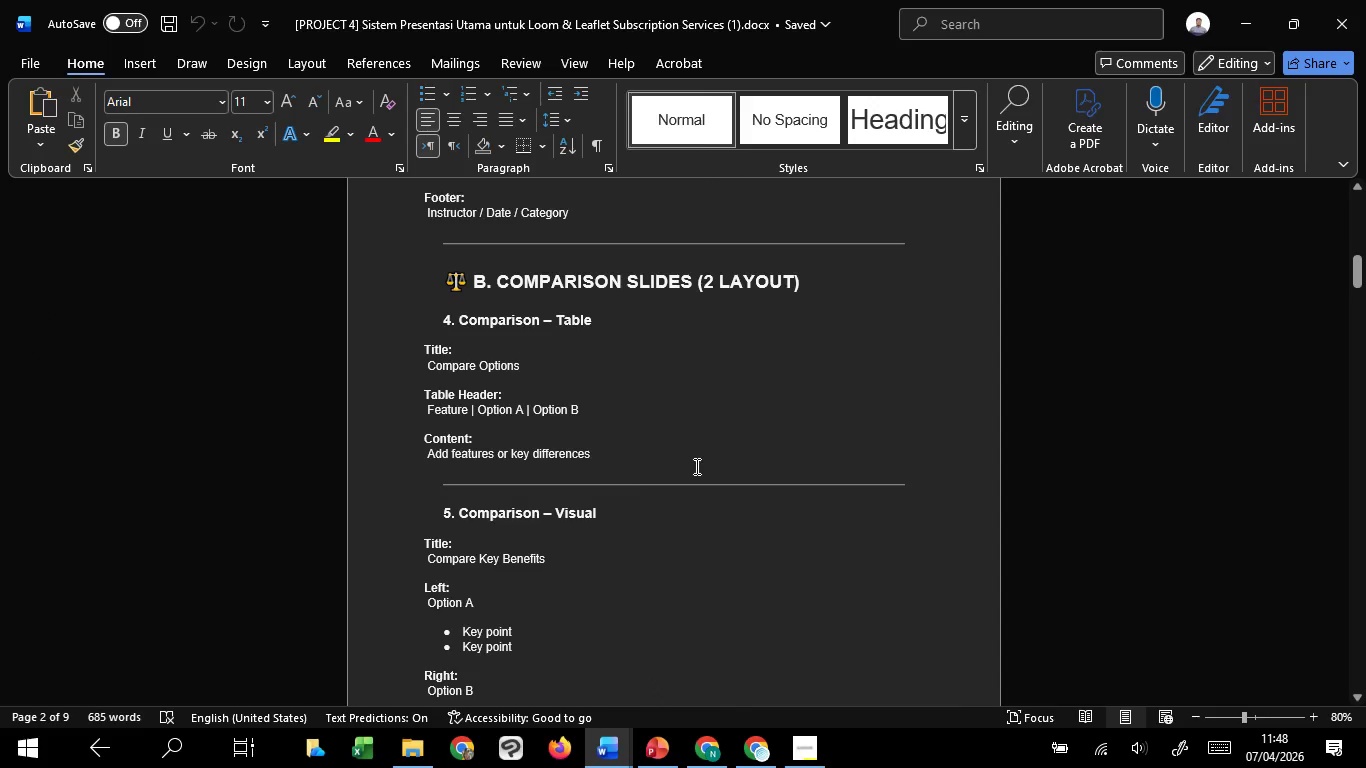 
scroll: coordinate [695, 466], scroll_direction: down, amount: 9.0
 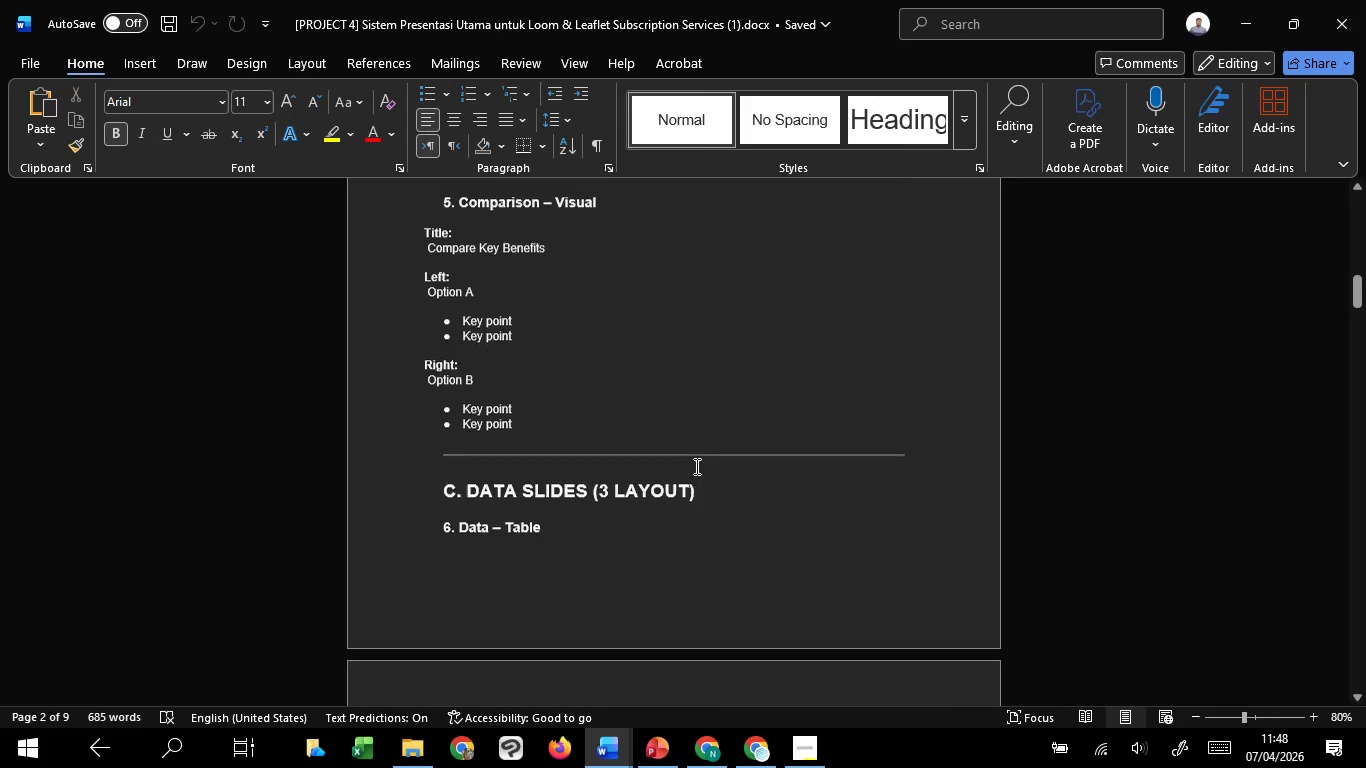 
scroll: coordinate [695, 466], scroll_direction: up, amount: 22.0
 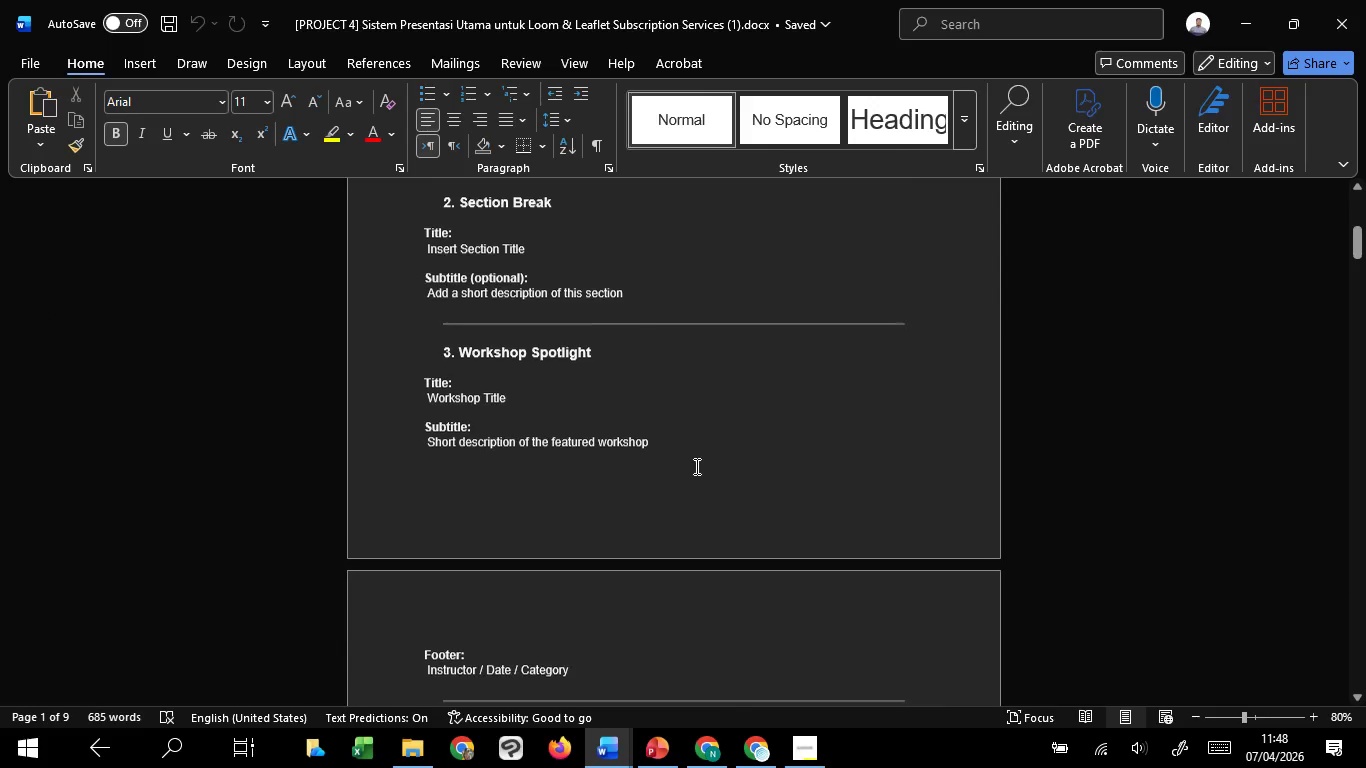 
scroll: coordinate [692, 466], scroll_direction: down, amount: 9.0
 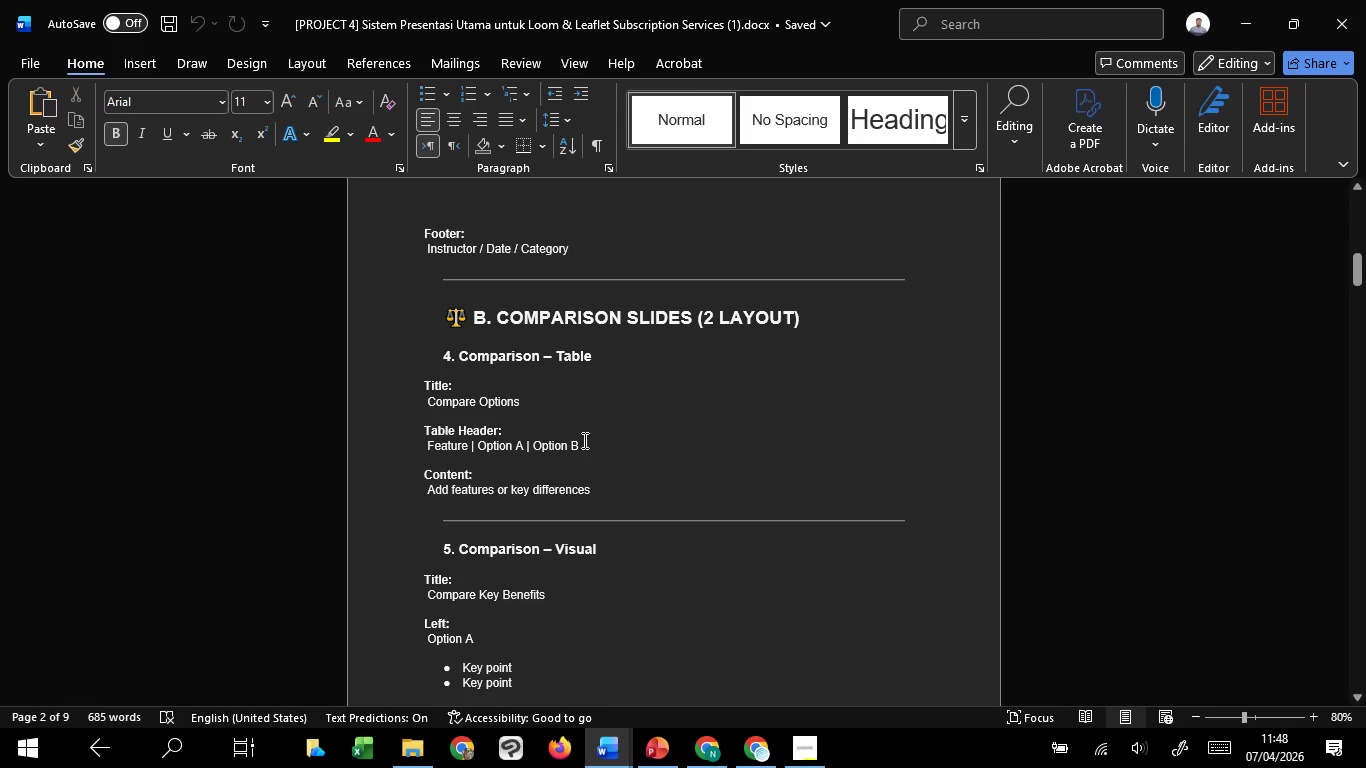 
left_click([531, 416])
 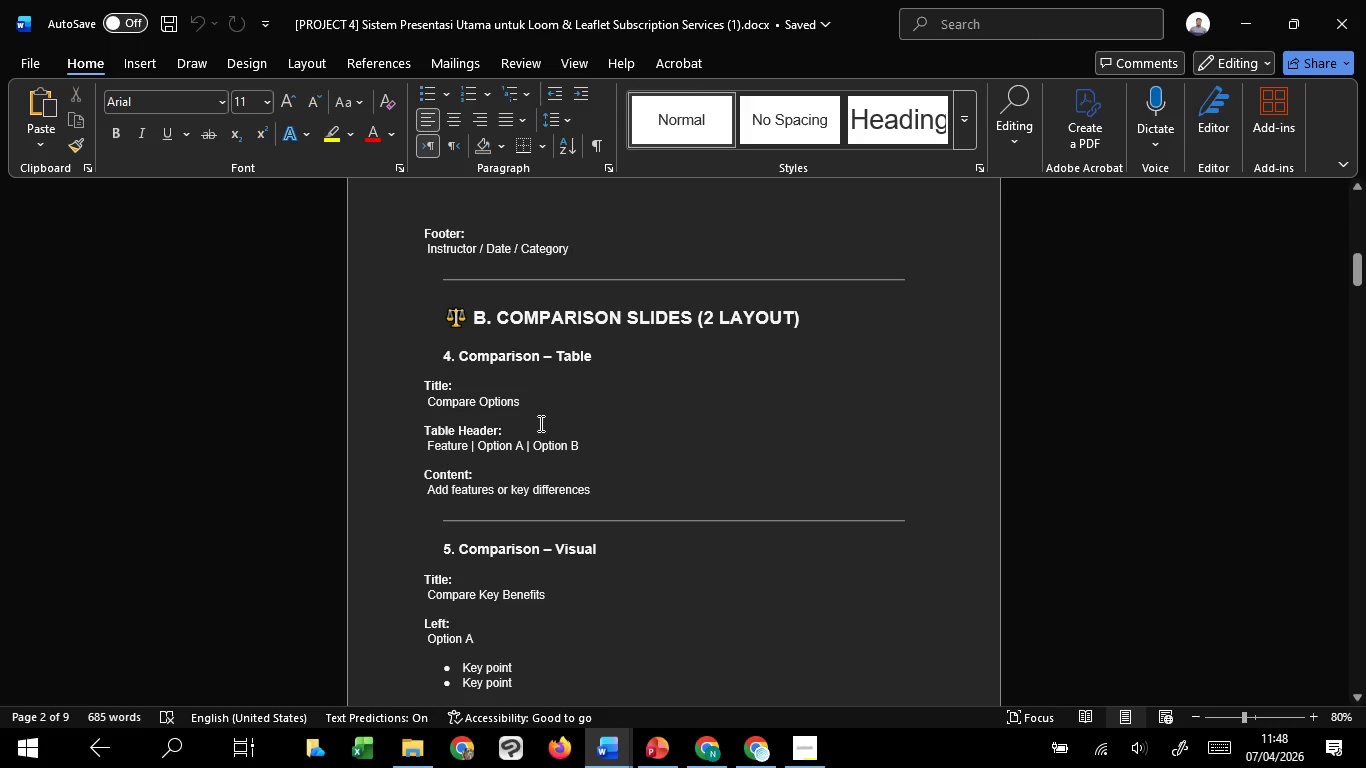 
left_click([539, 423])
 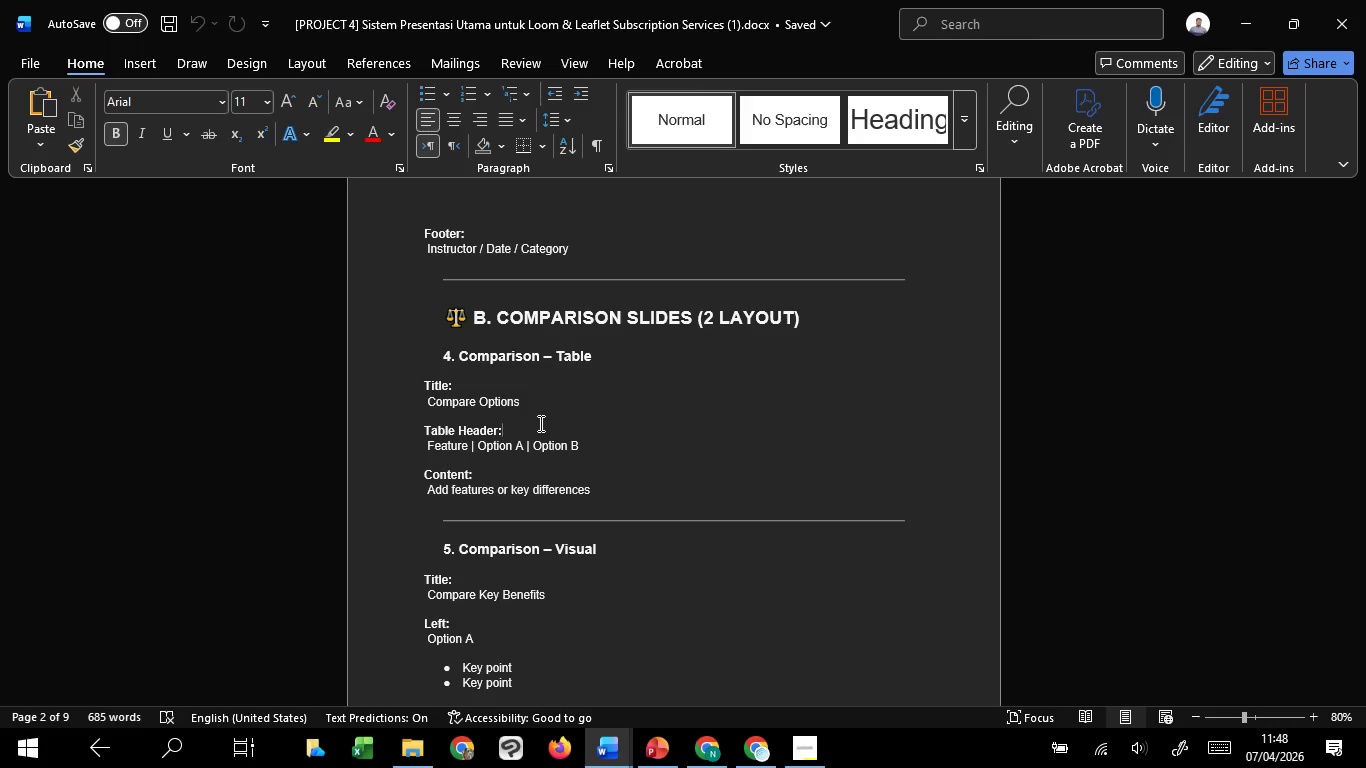 
wait(13.71)
 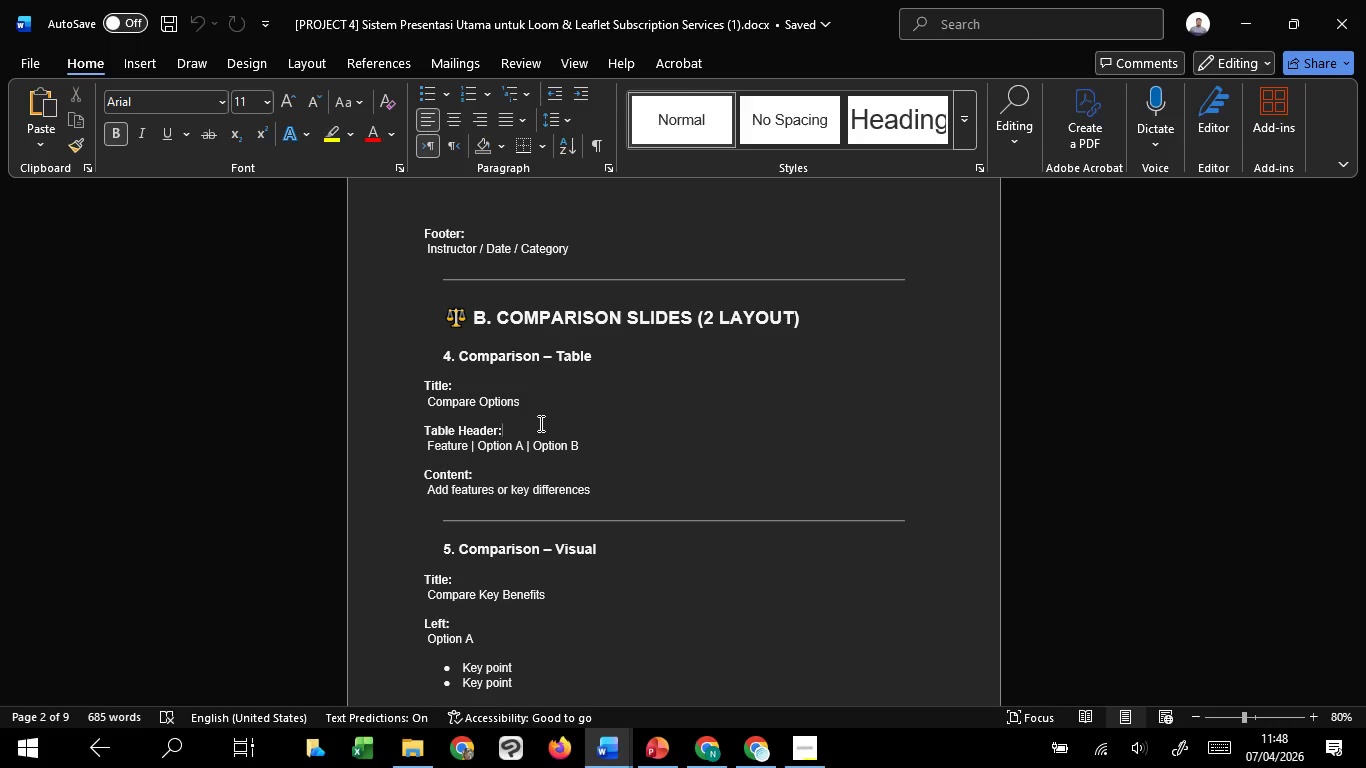 
mouse_move([643, 734])
 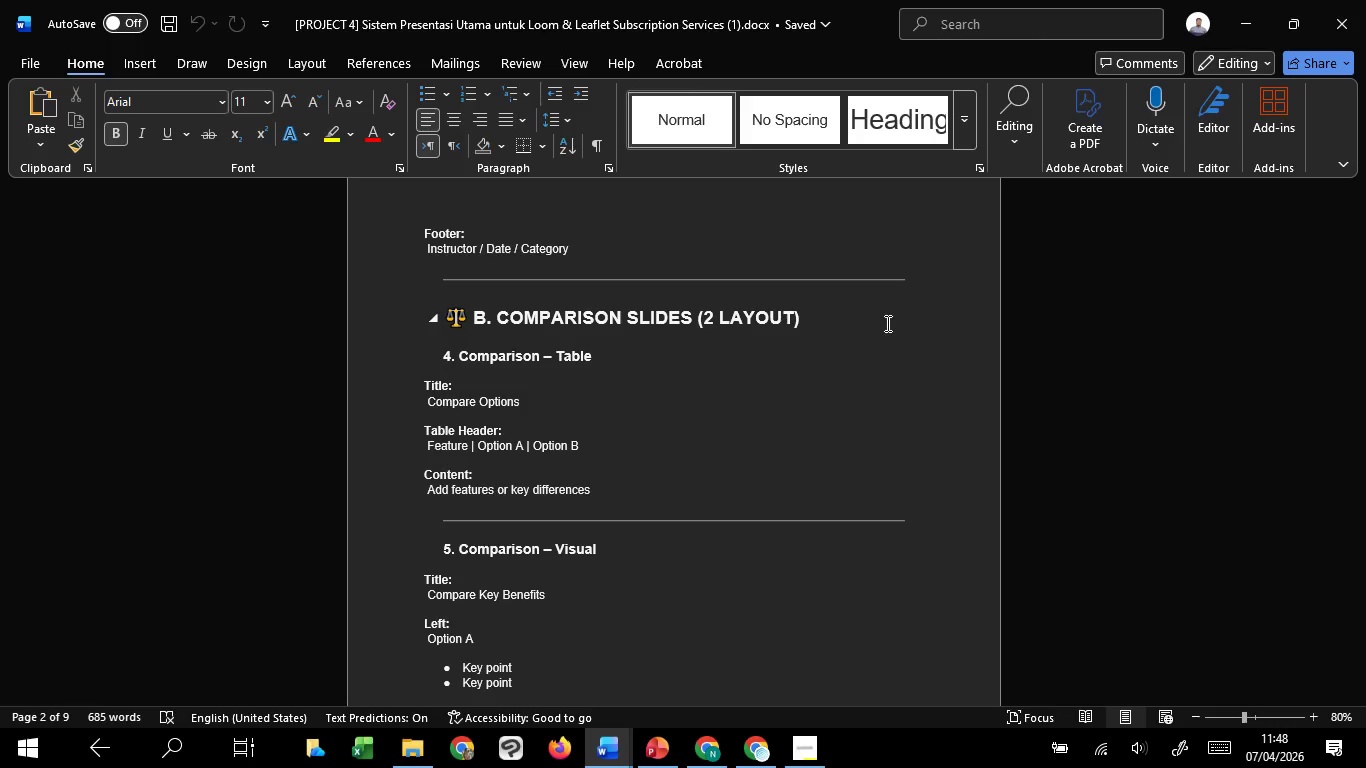 
wait(18.86)
 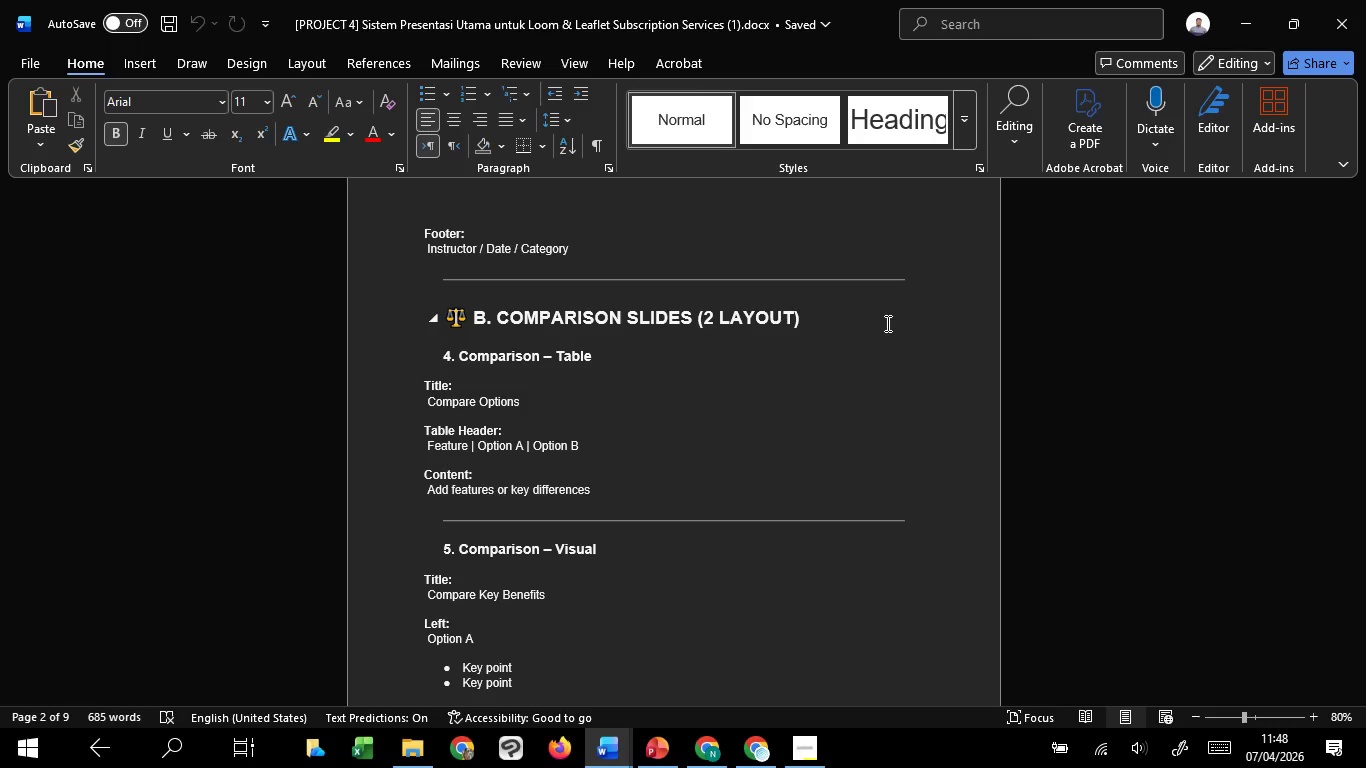 
left_click([659, 676])
 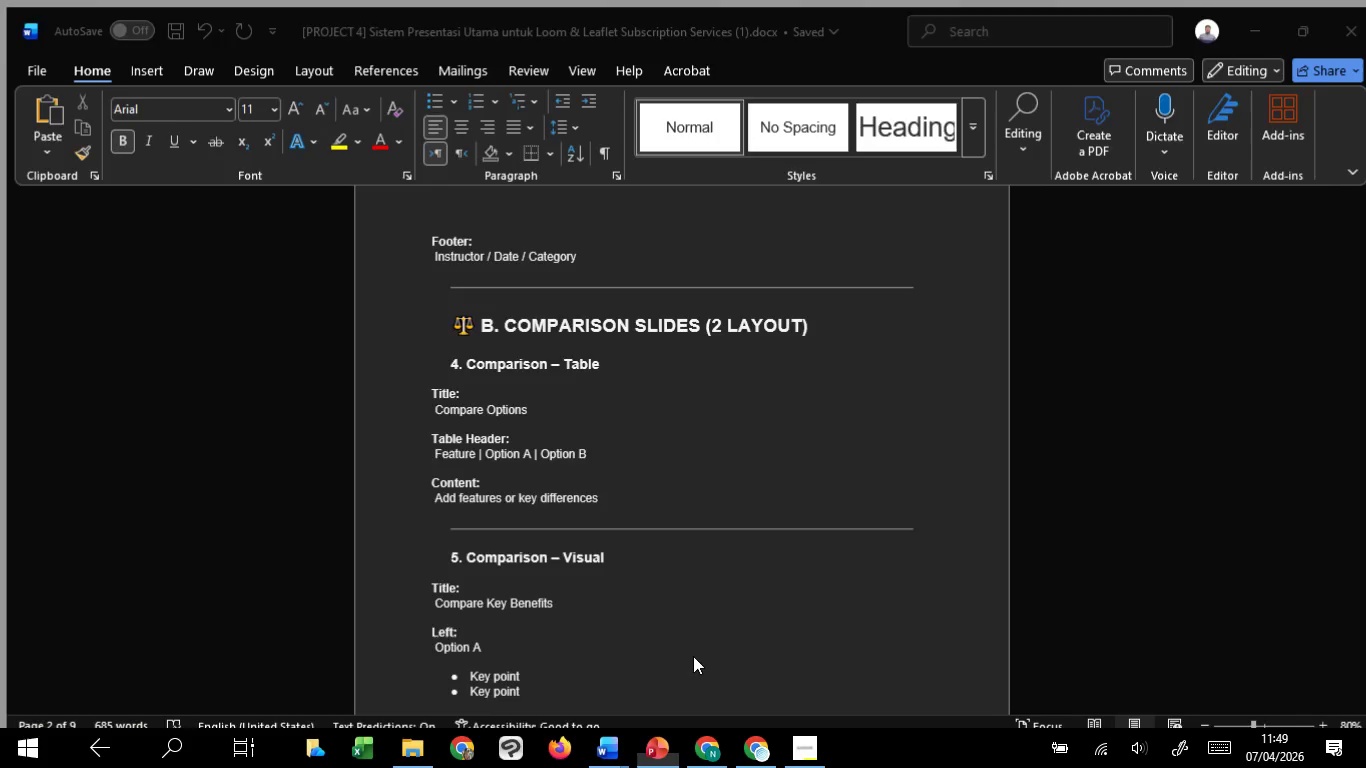 
scroll: coordinate [1037, 443], scroll_direction: down, amount: 1.0
 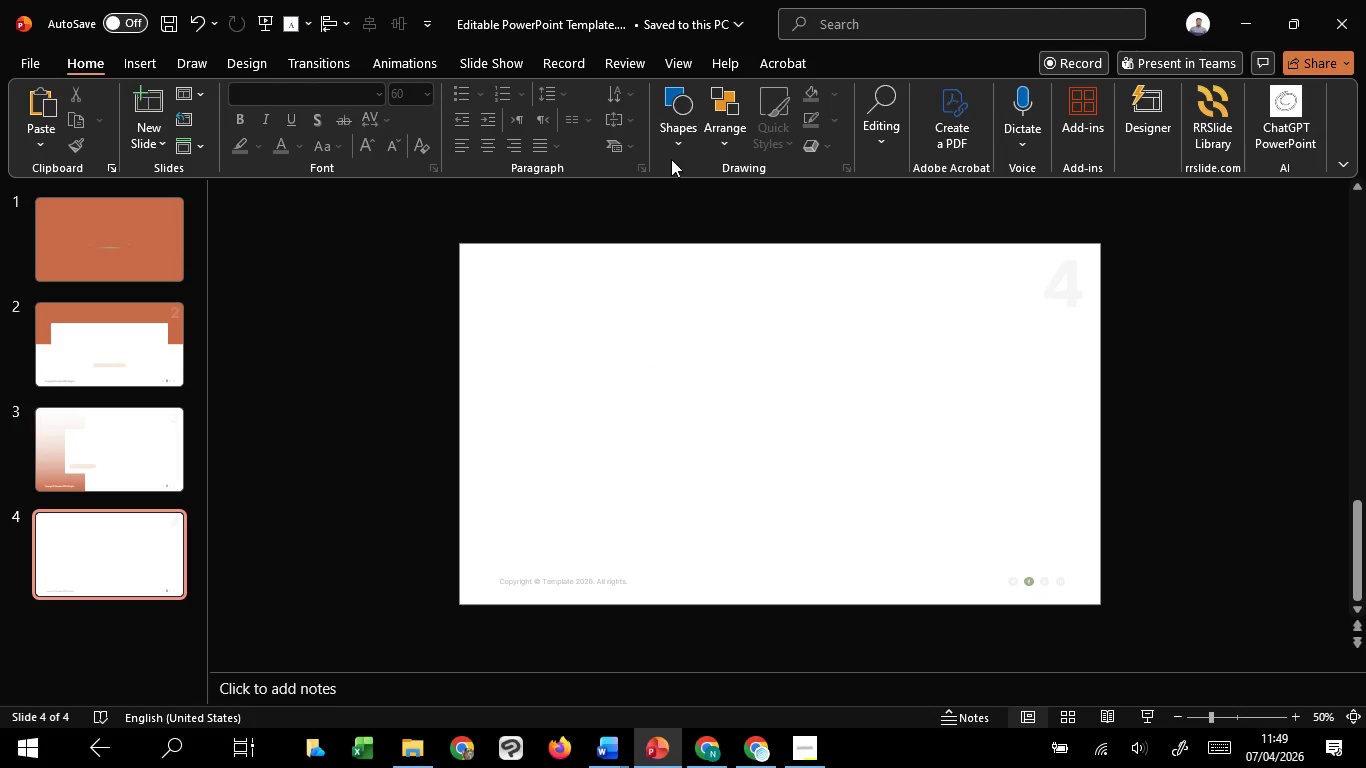 
left_click([672, 153])
 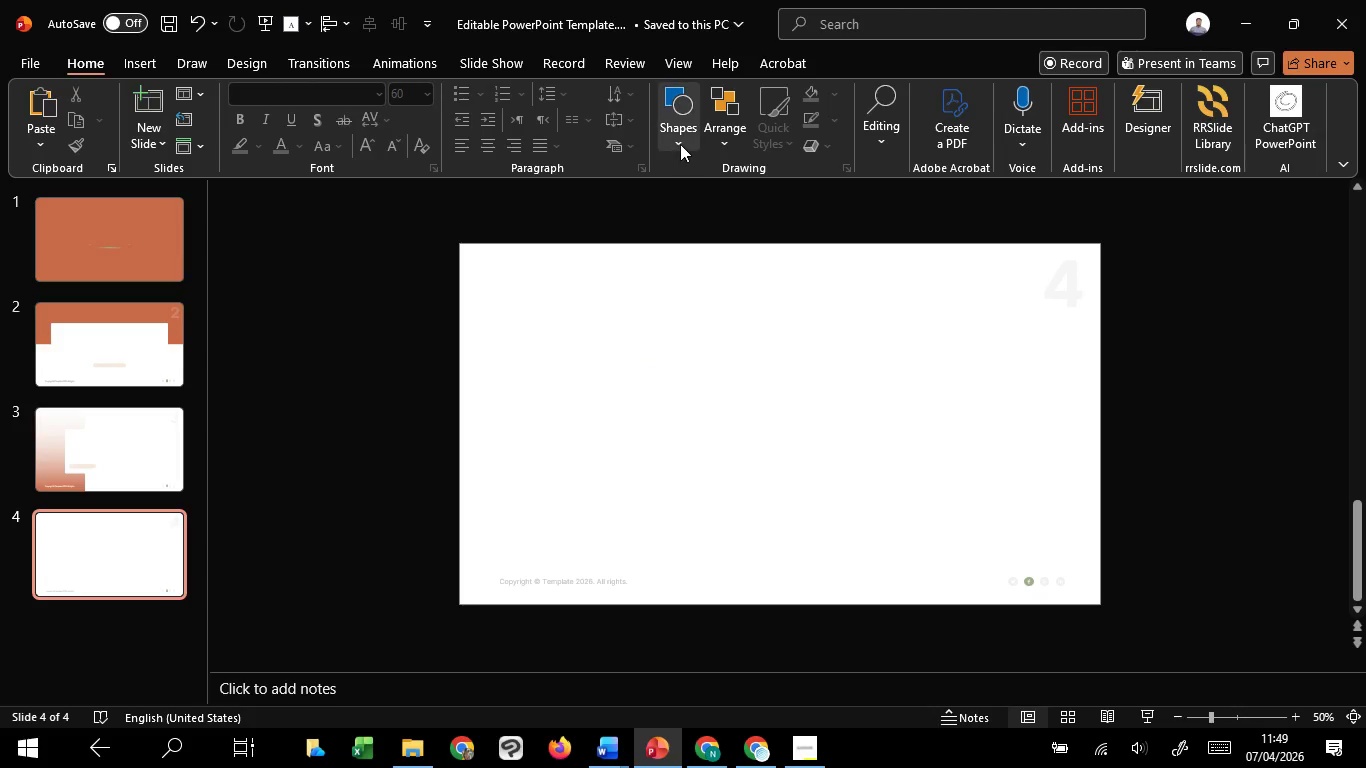 
left_click([680, 144])
 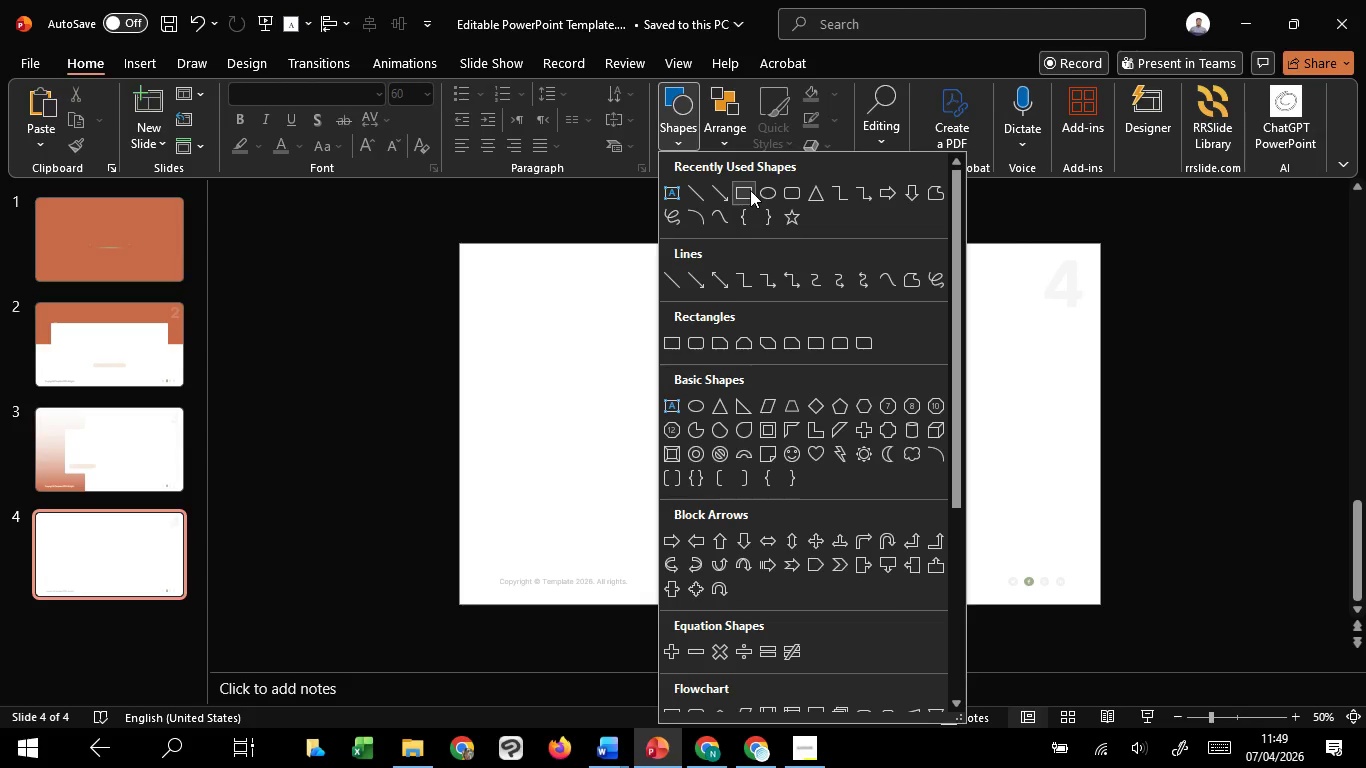 
left_click([750, 190])
 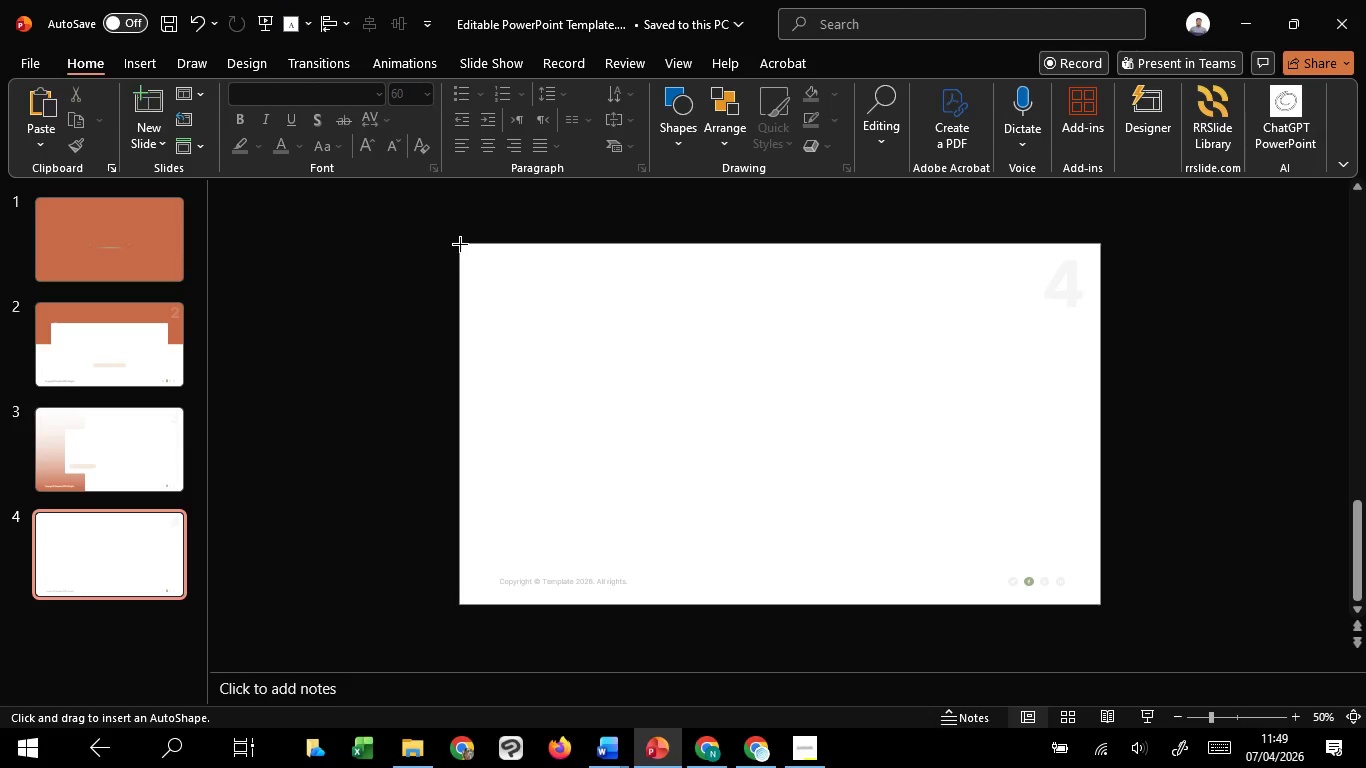 
left_click_drag(start_coordinate=[460, 244], to_coordinate=[927, 603])
 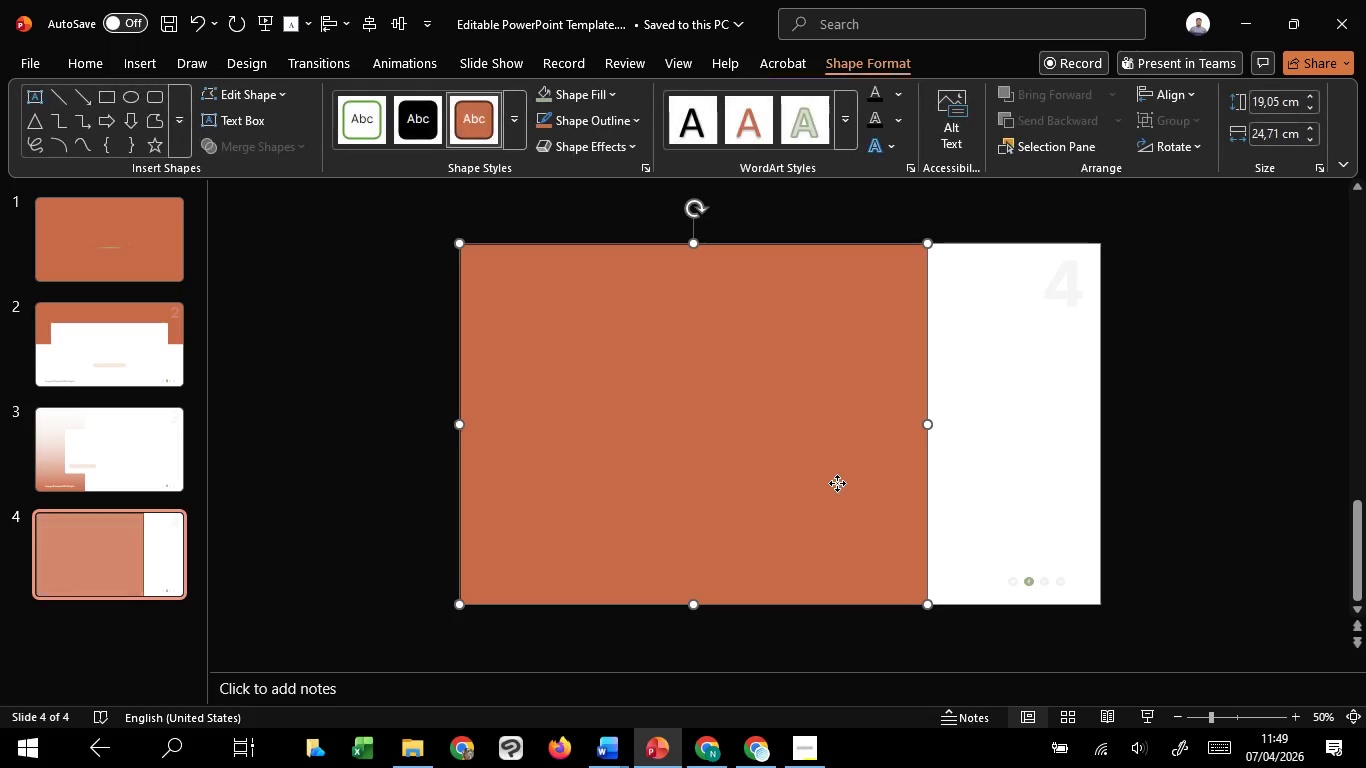 
right_click([837, 483])
 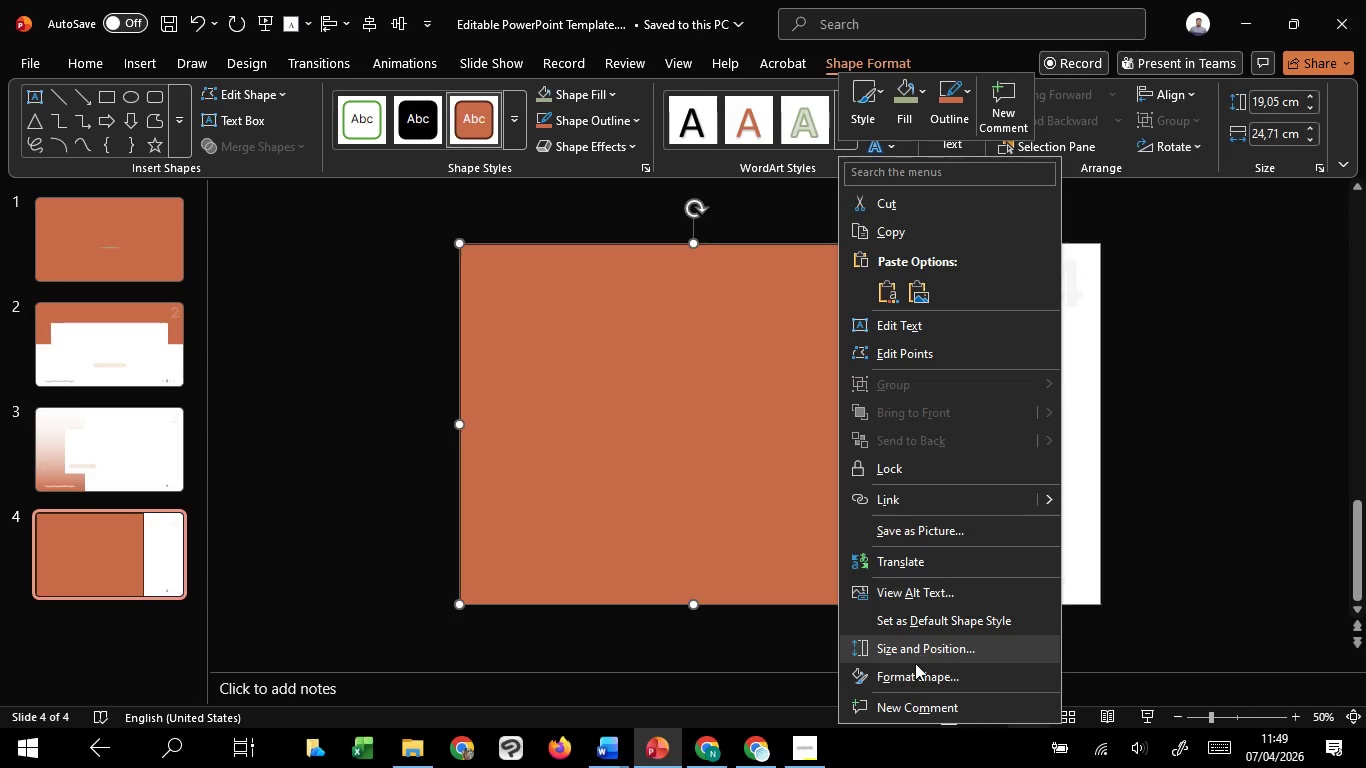 
left_click([915, 671])
 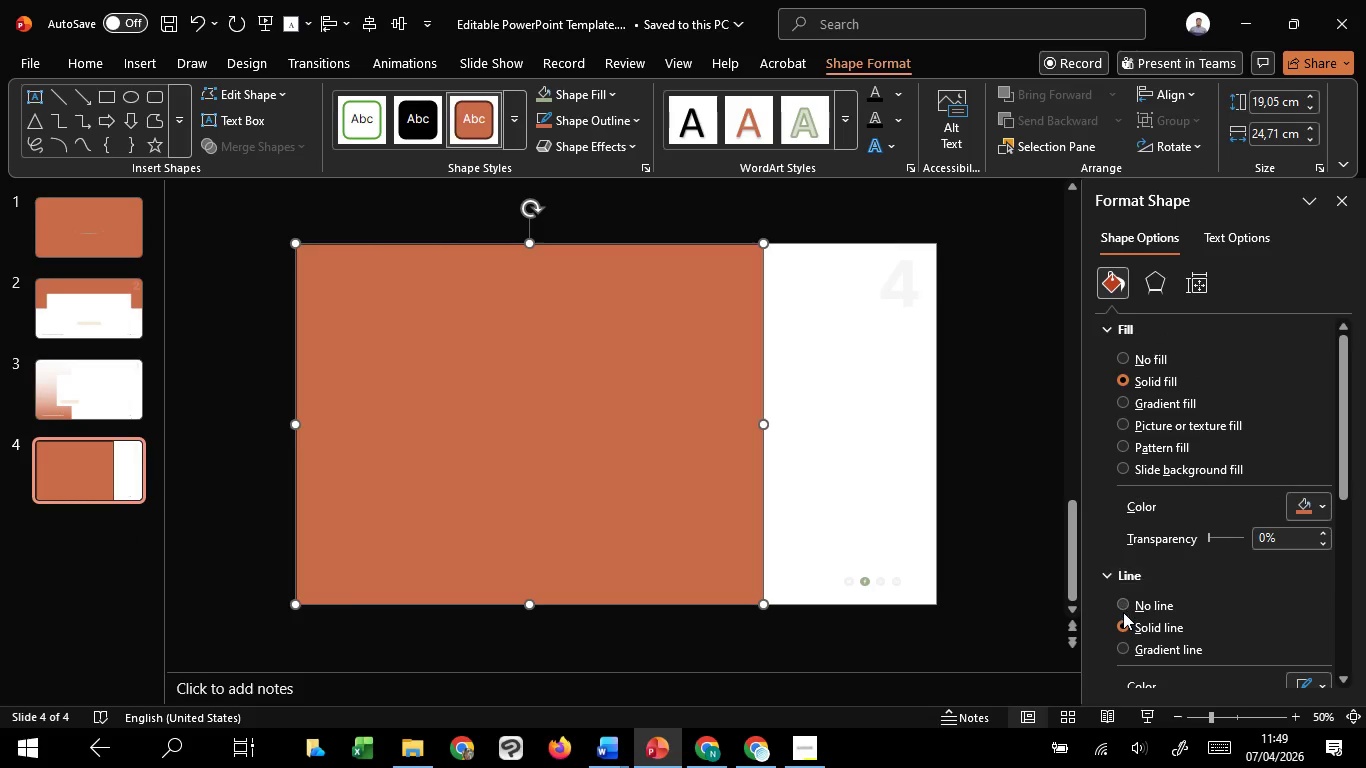 
left_click([1124, 605])
 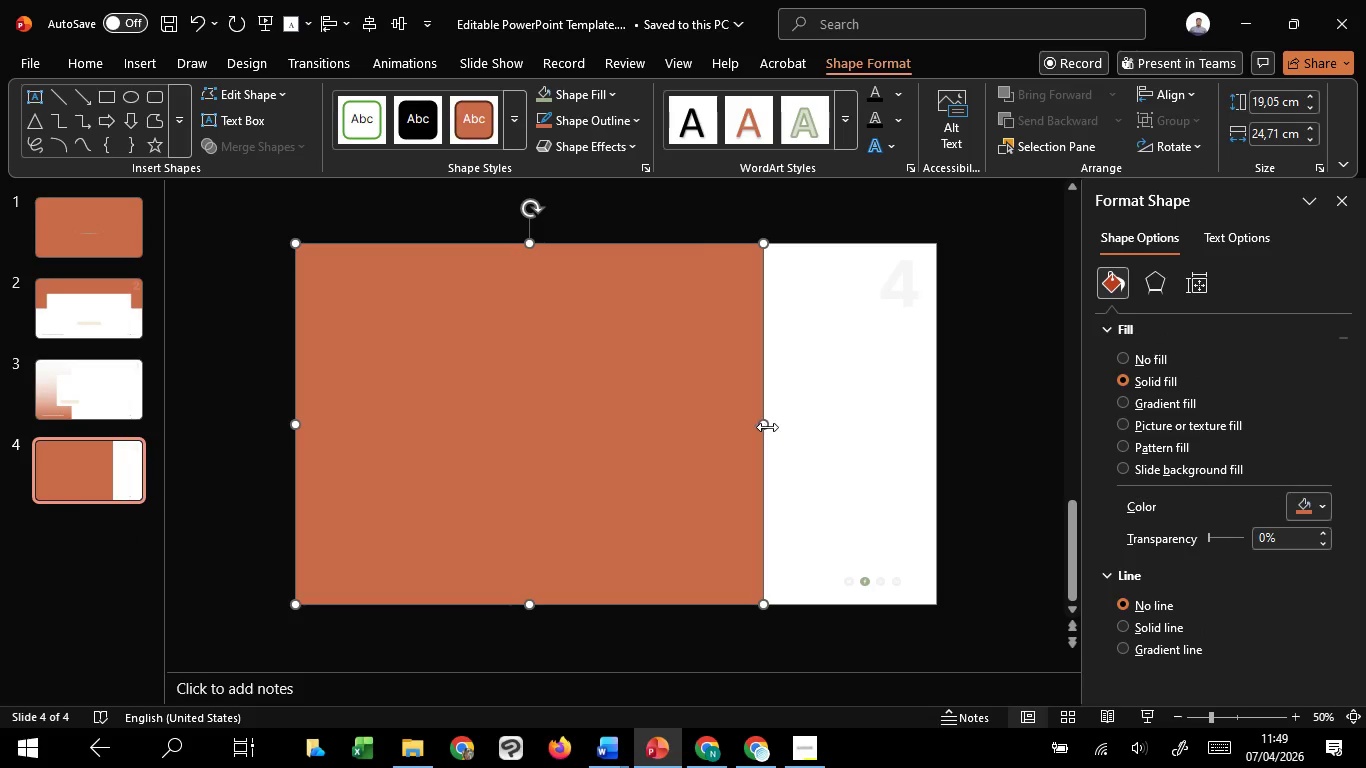 
left_click_drag(start_coordinate=[767, 427], to_coordinate=[753, 427])
 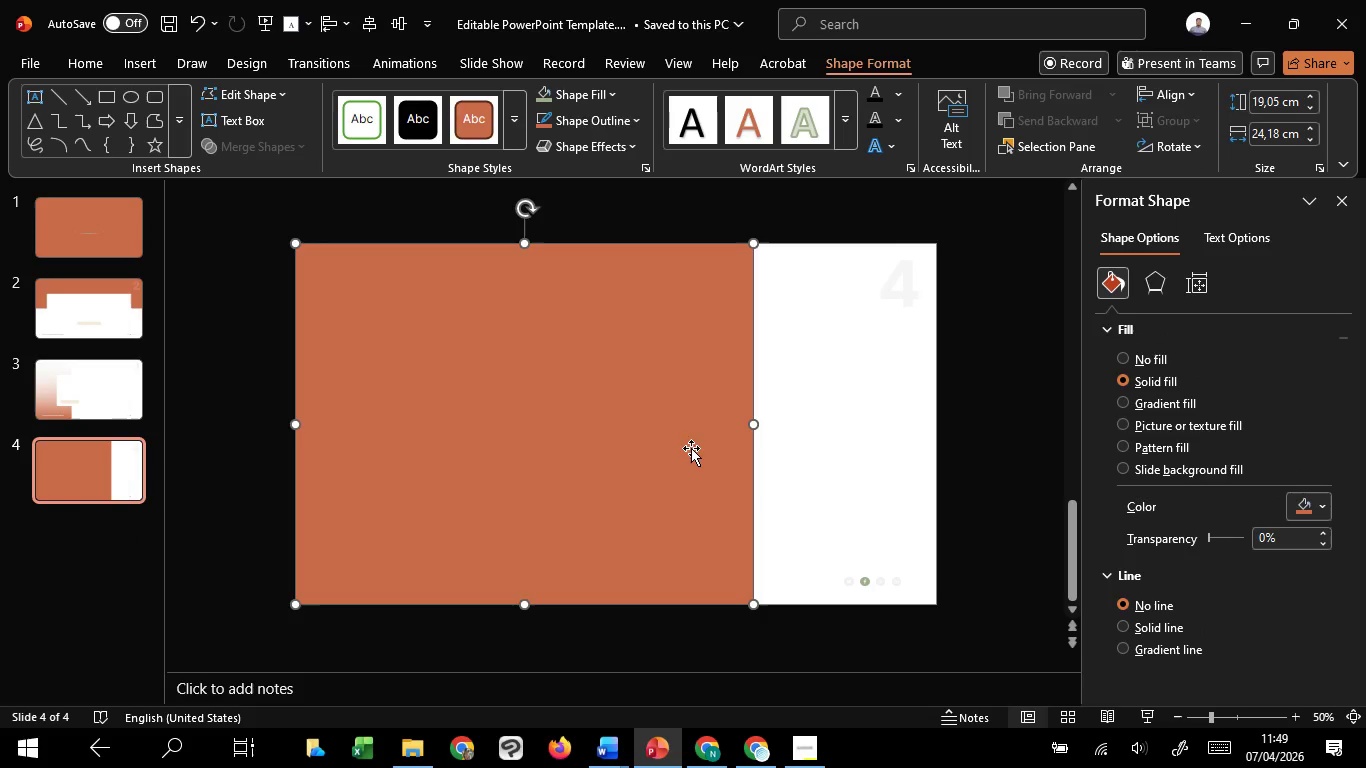 
hold_key(key=ControlLeft, duration=2.19)
hold_key(key=ShiftLeft, duration=1.52)
left_click_drag(start_coordinate=[691, 448], to_coordinate=[872, 445])
 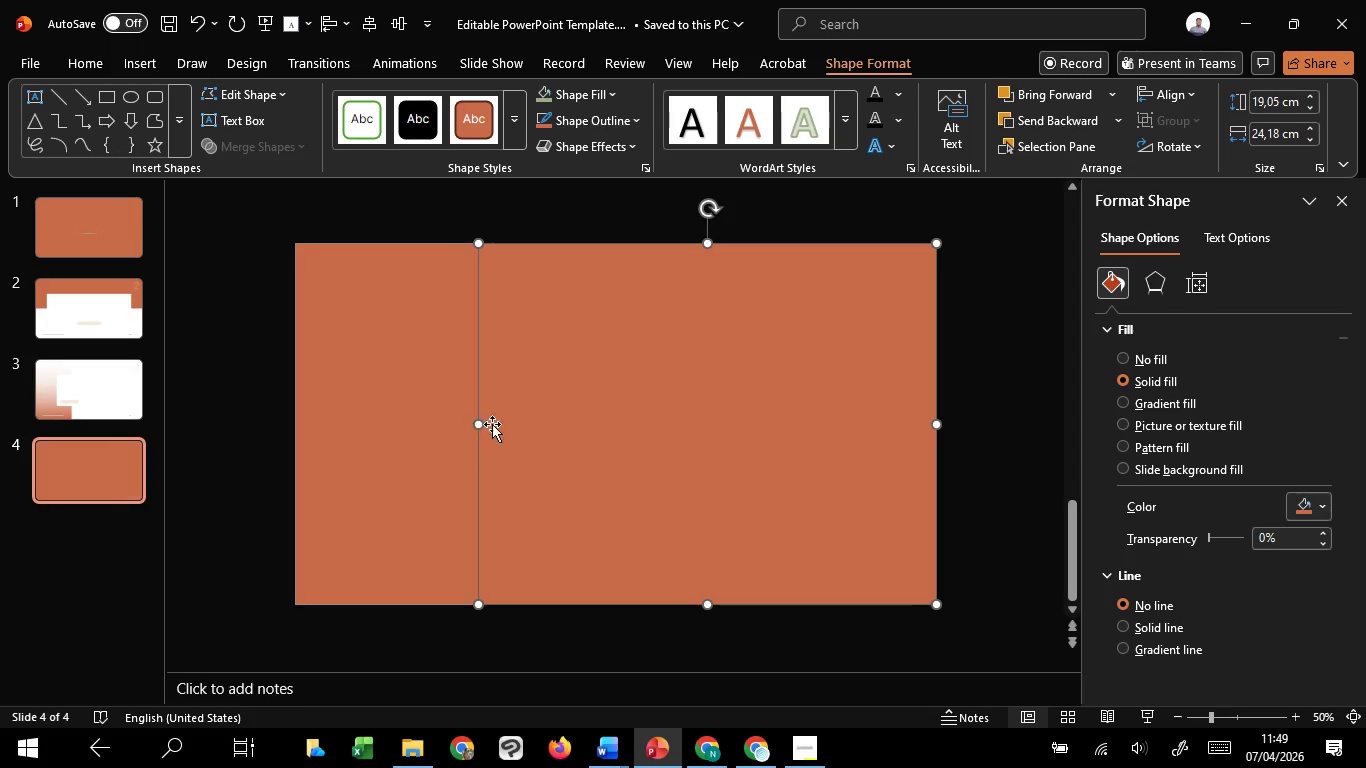 
hold_key(key=ShiftLeft, duration=0.39)
 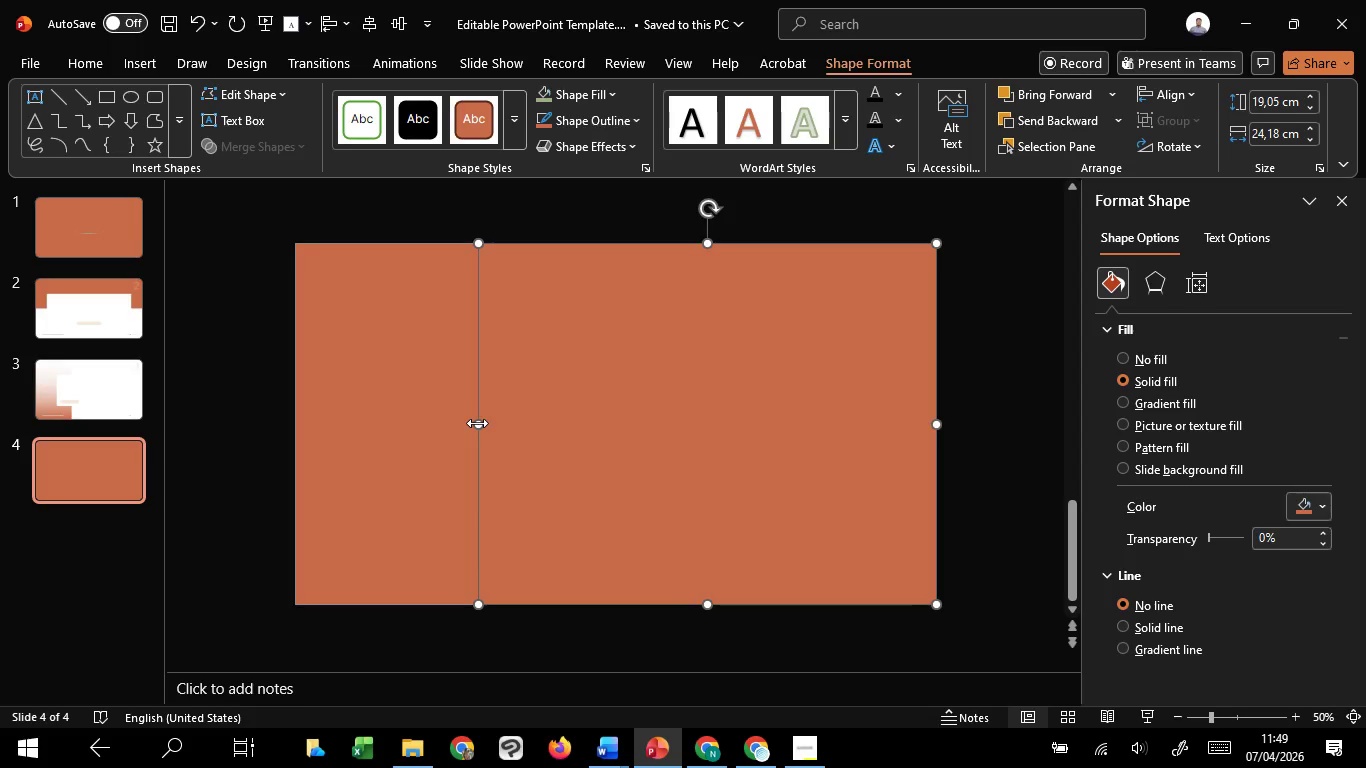 
left_click_drag(start_coordinate=[476, 423], to_coordinate=[751, 449])
 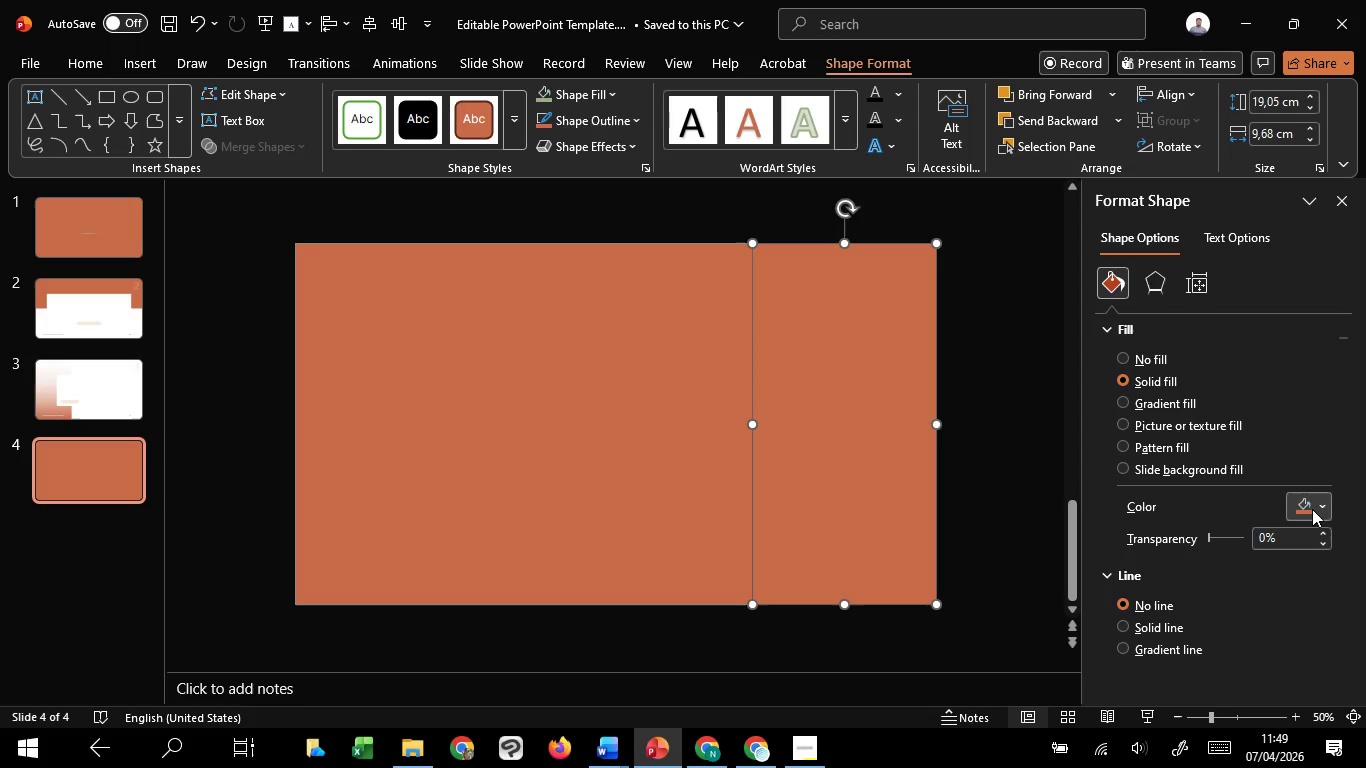 
left_click([1311, 507])
 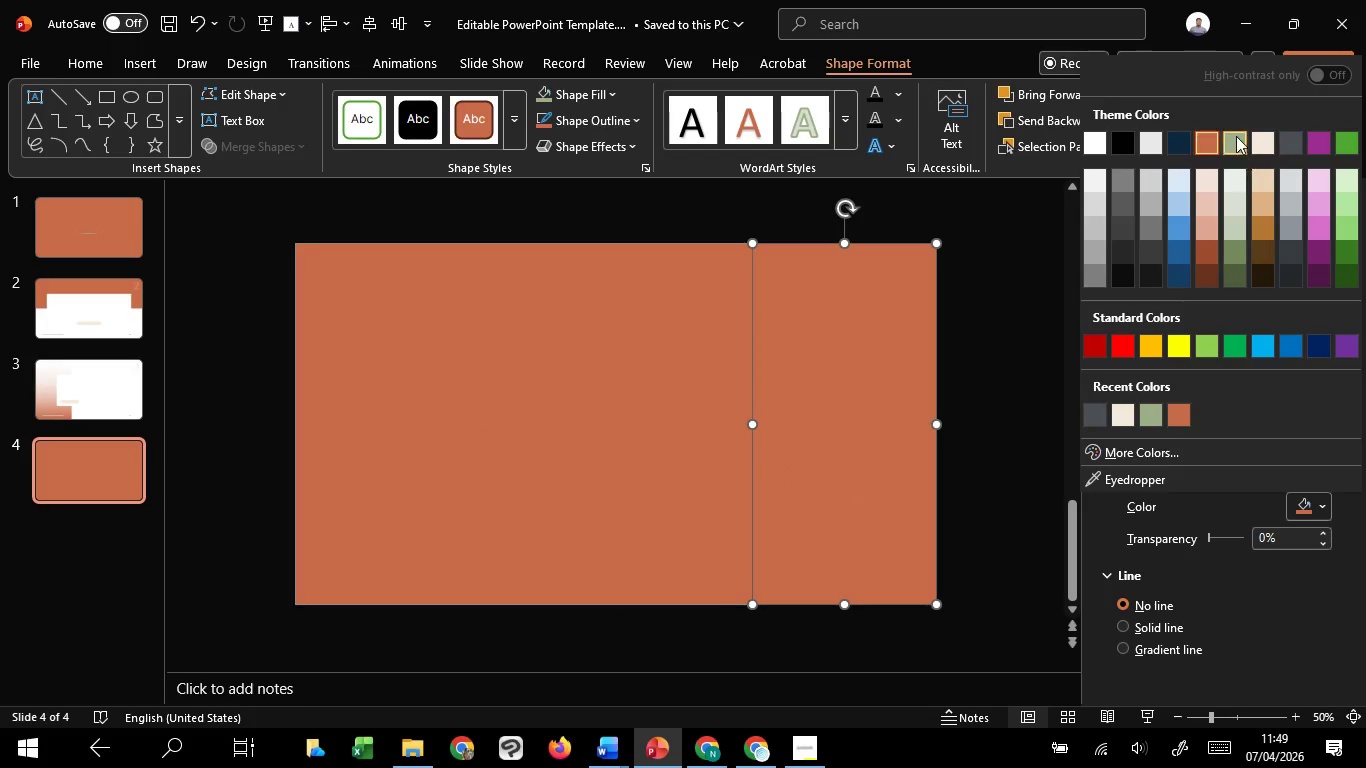 
left_click([1236, 136])
 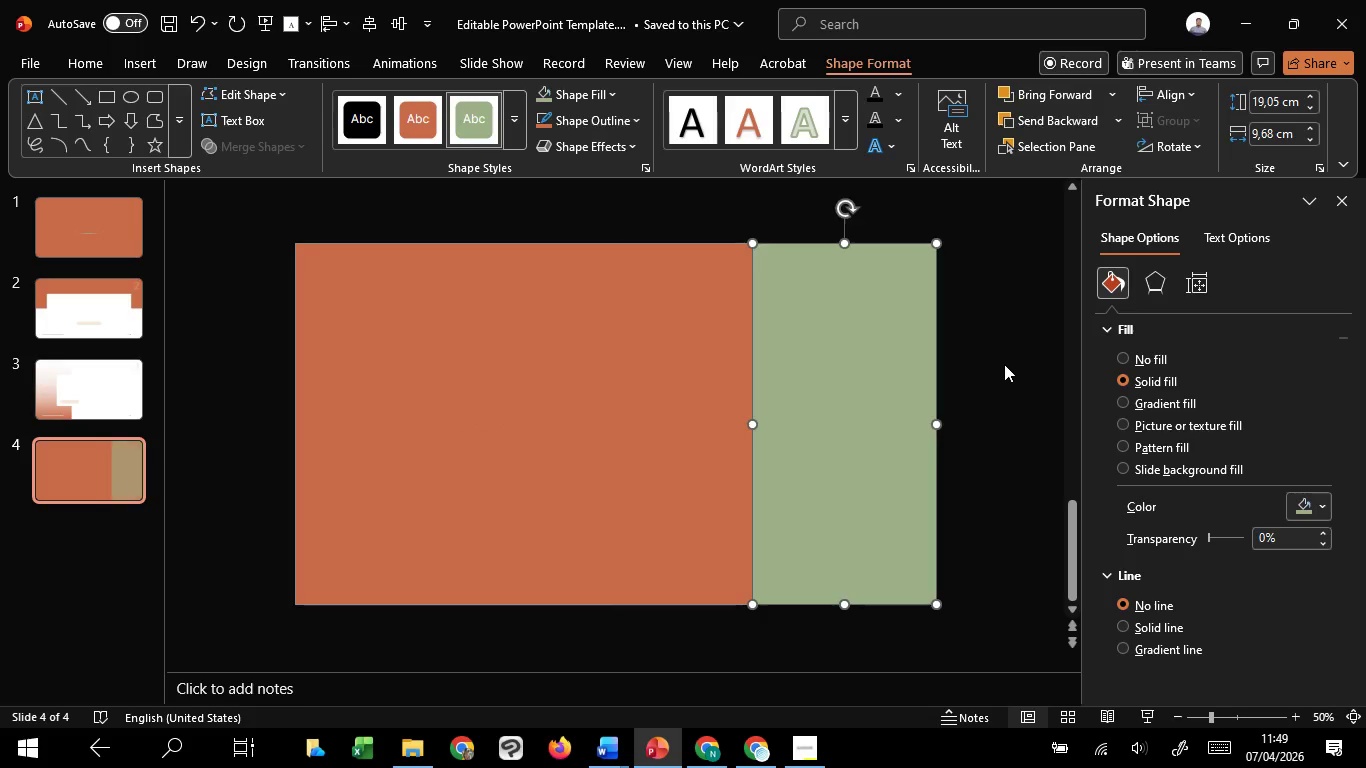 
left_click([1004, 364])
 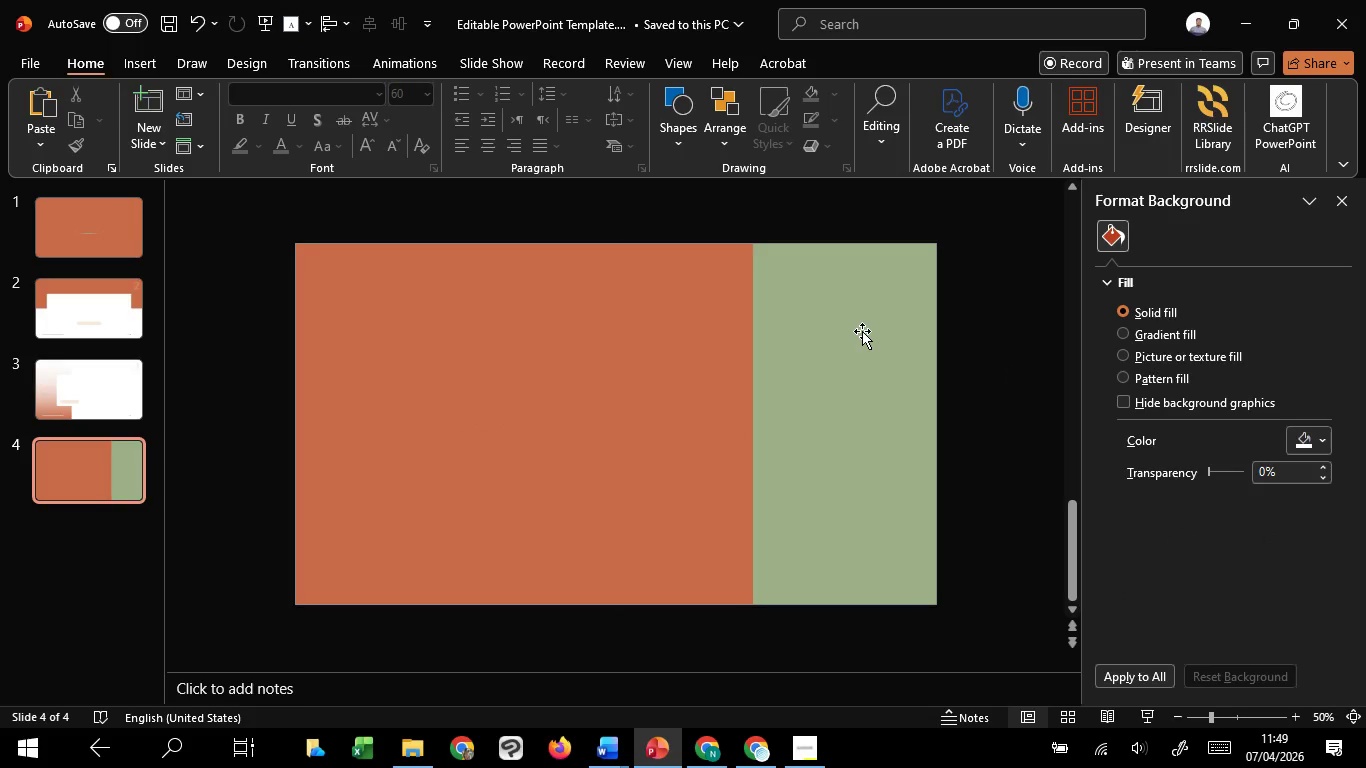 
left_click([862, 331])
 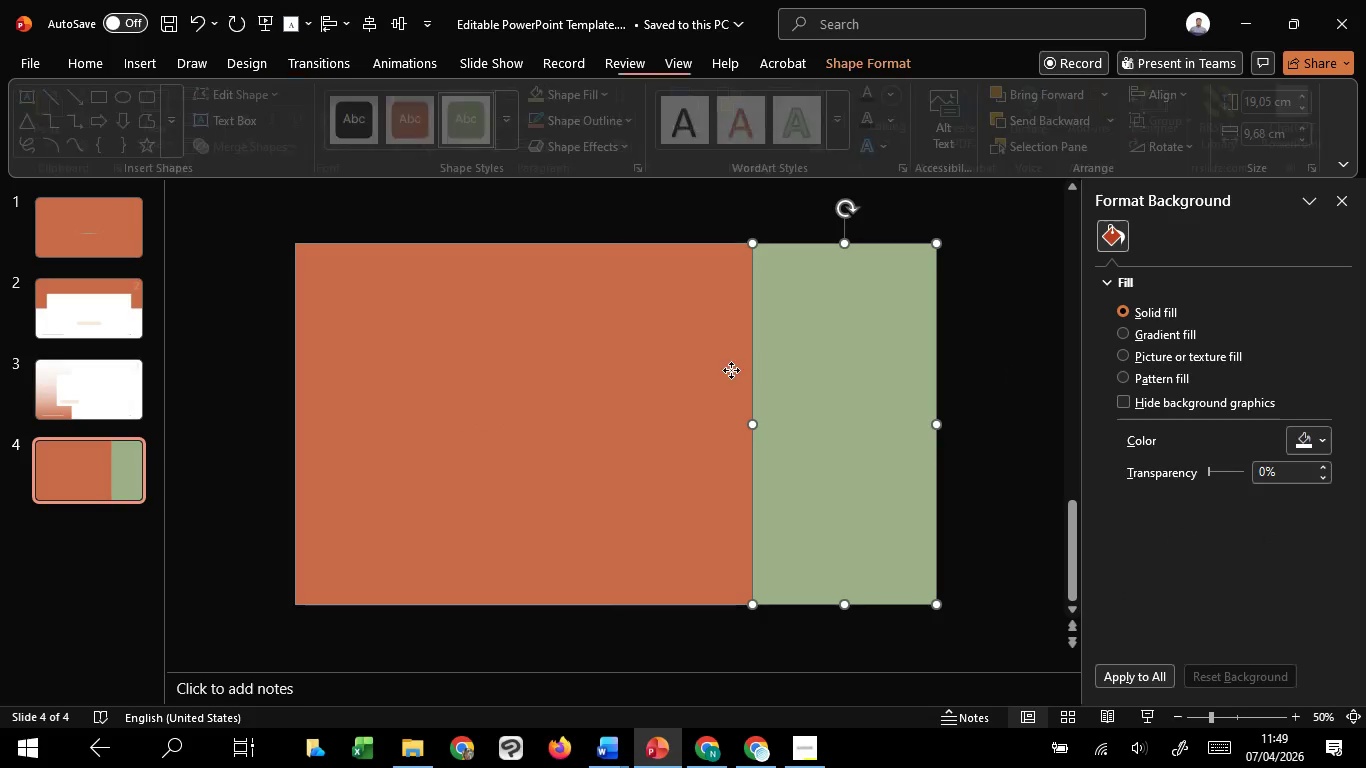 
hold_key(key=ShiftLeft, duration=1.2)
double_click([731, 371])
 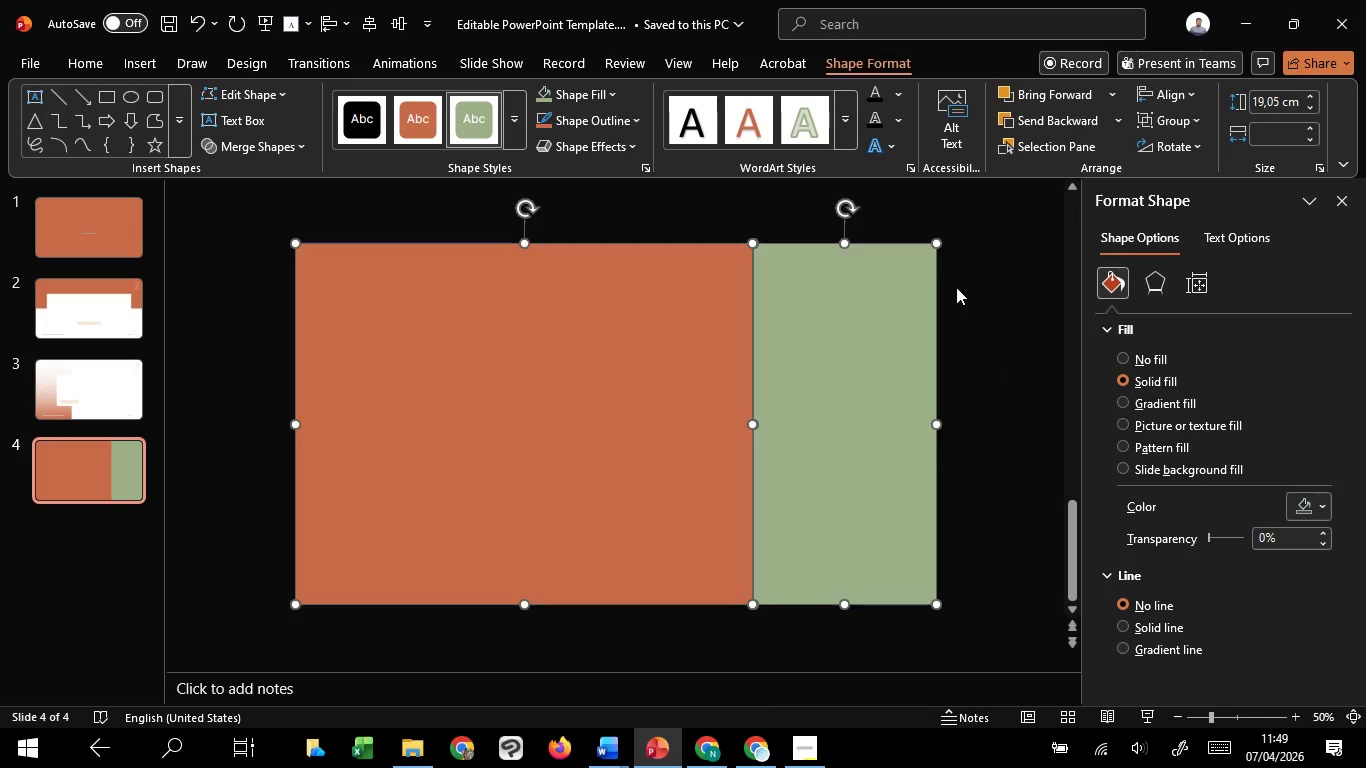 
left_click([956, 287])
 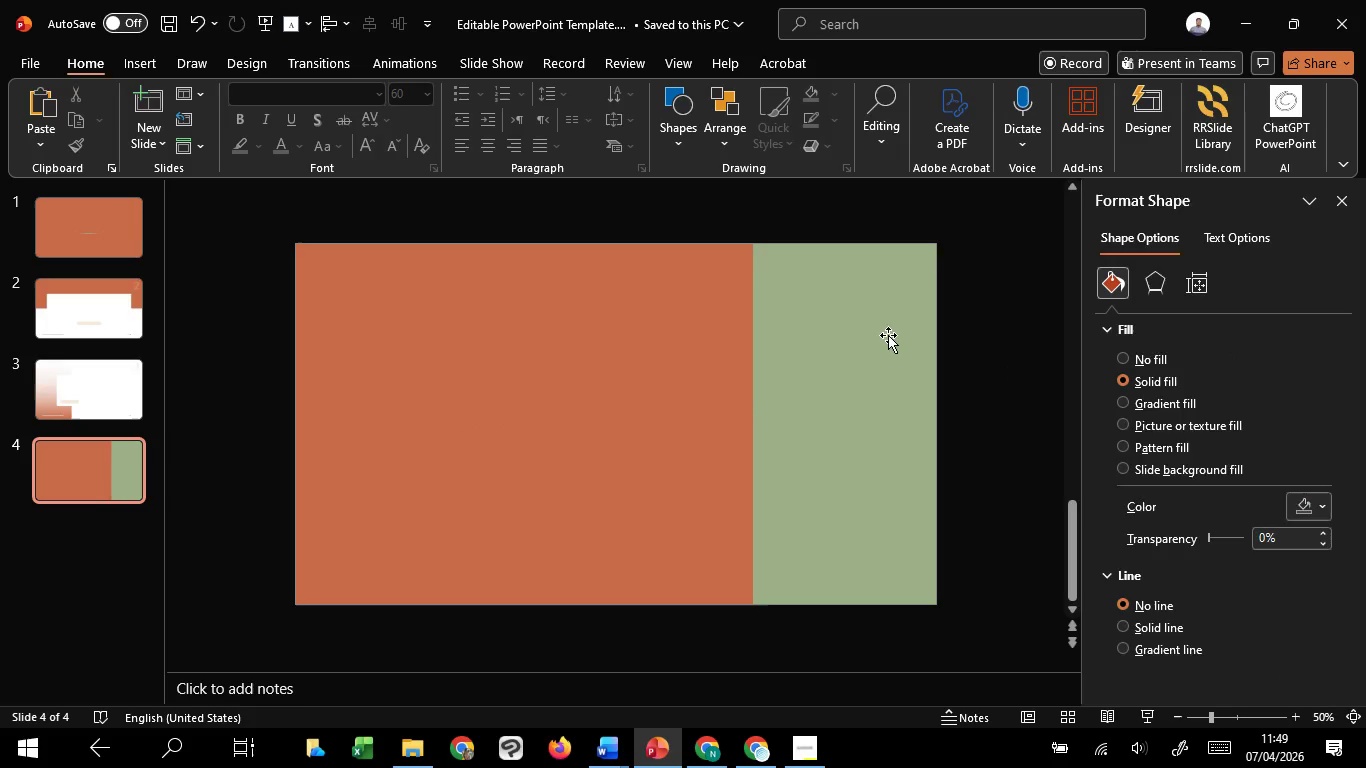 
scroll: coordinate [888, 335], scroll_direction: up, amount: 1.0
 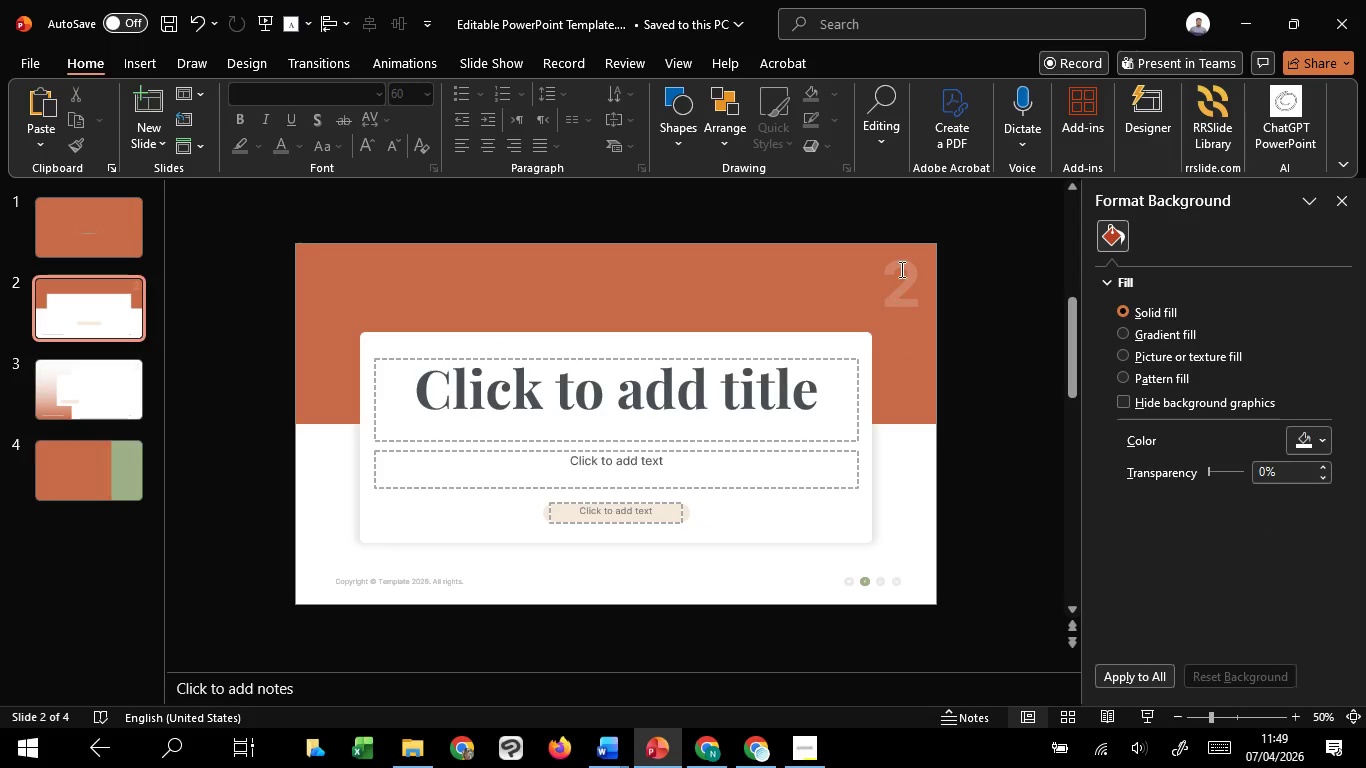 
left_click([900, 265])
 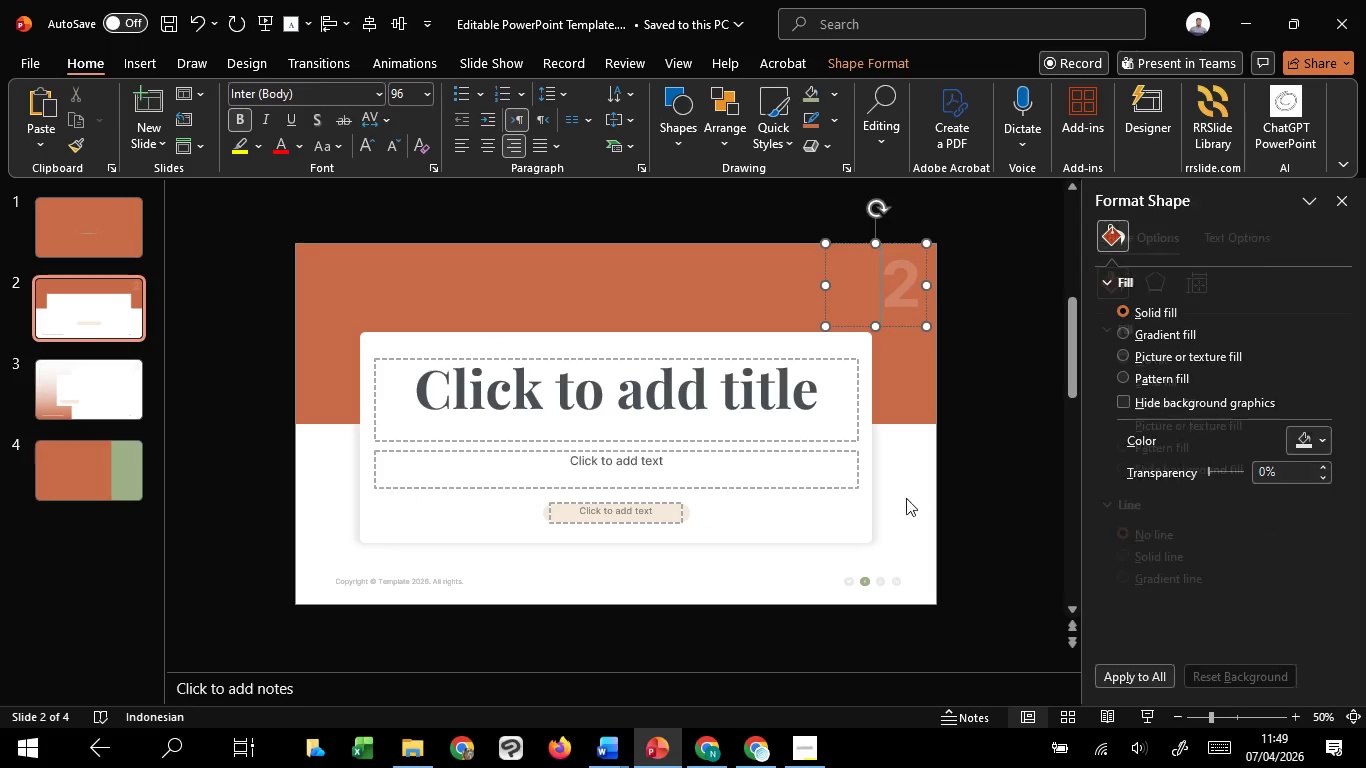 
hold_key(key=ShiftLeft, duration=1.51)
left_click([860, 587])
 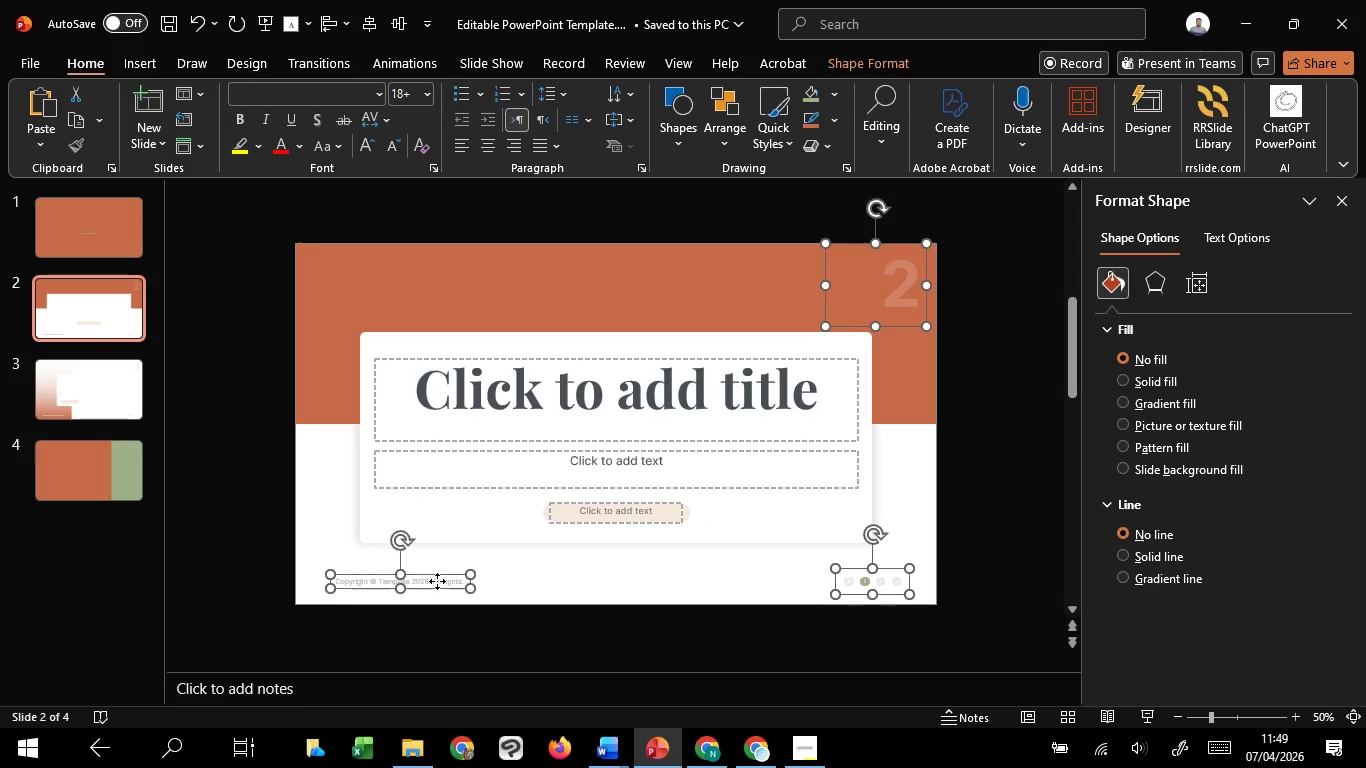 
left_click([437, 581])
 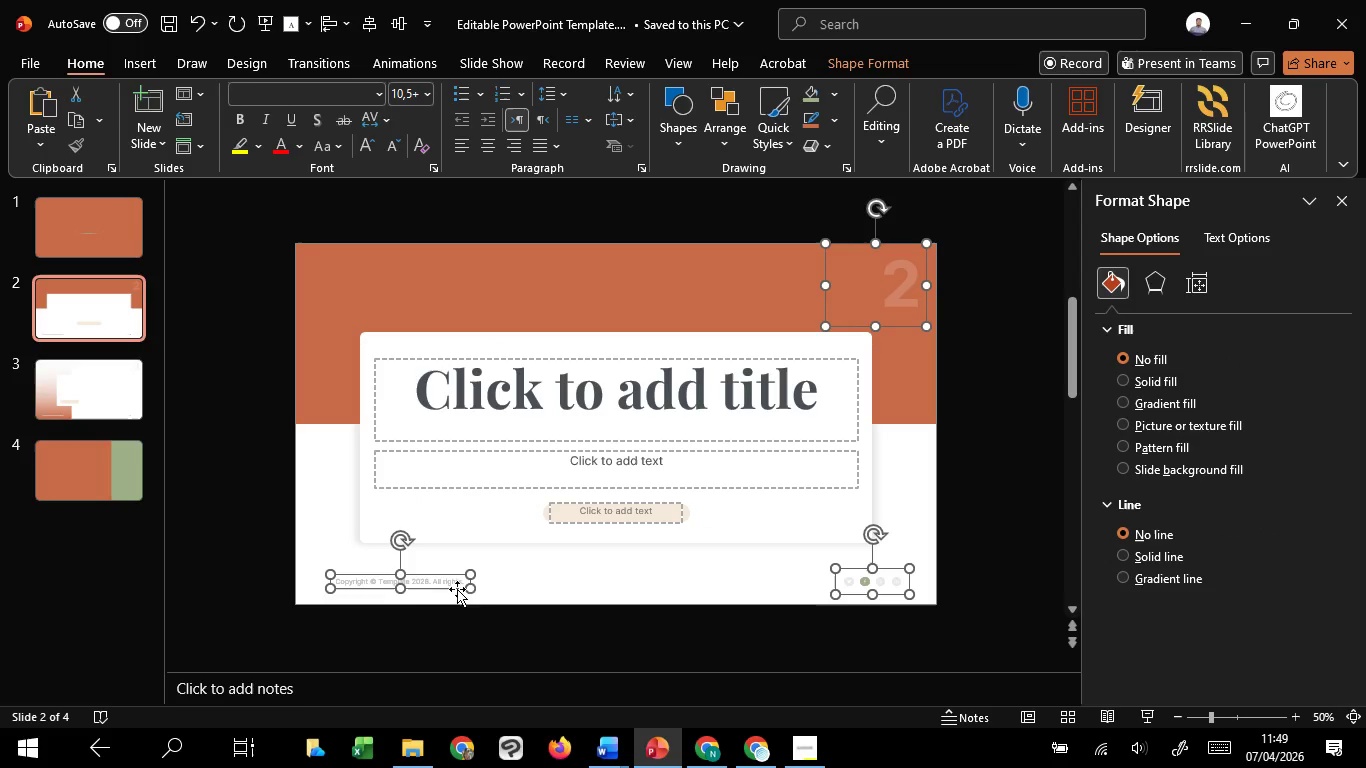 
key(Shift+ShiftLeft)
 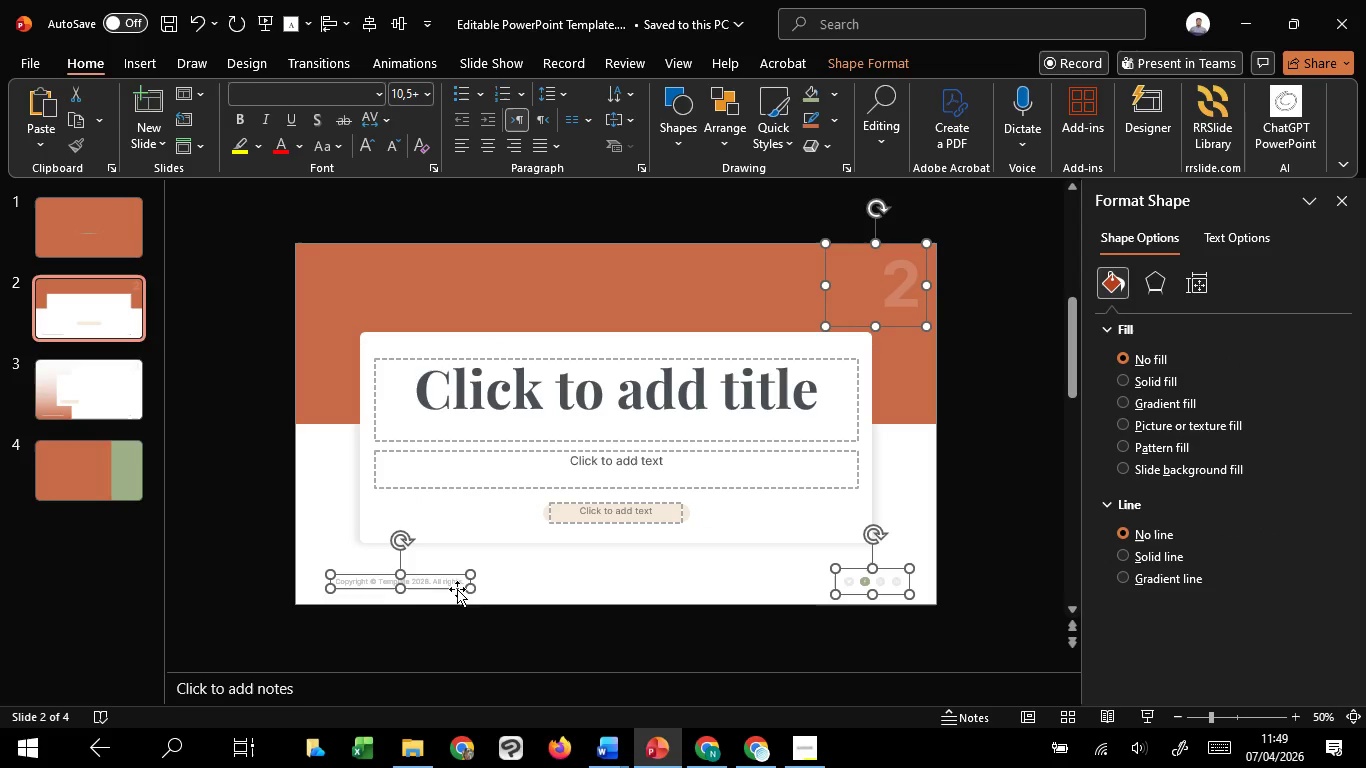 
key(Shift+ShiftLeft)
 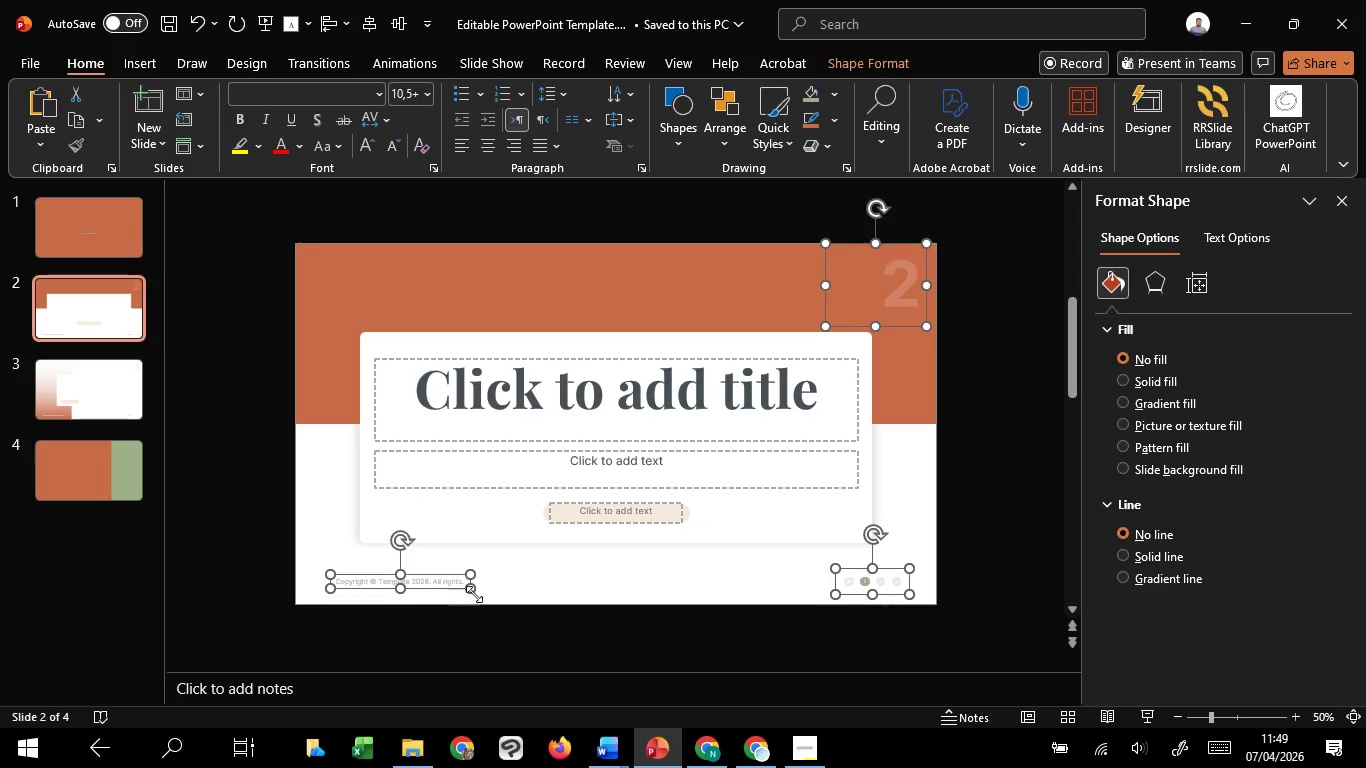 
key(Shift+ShiftLeft)
 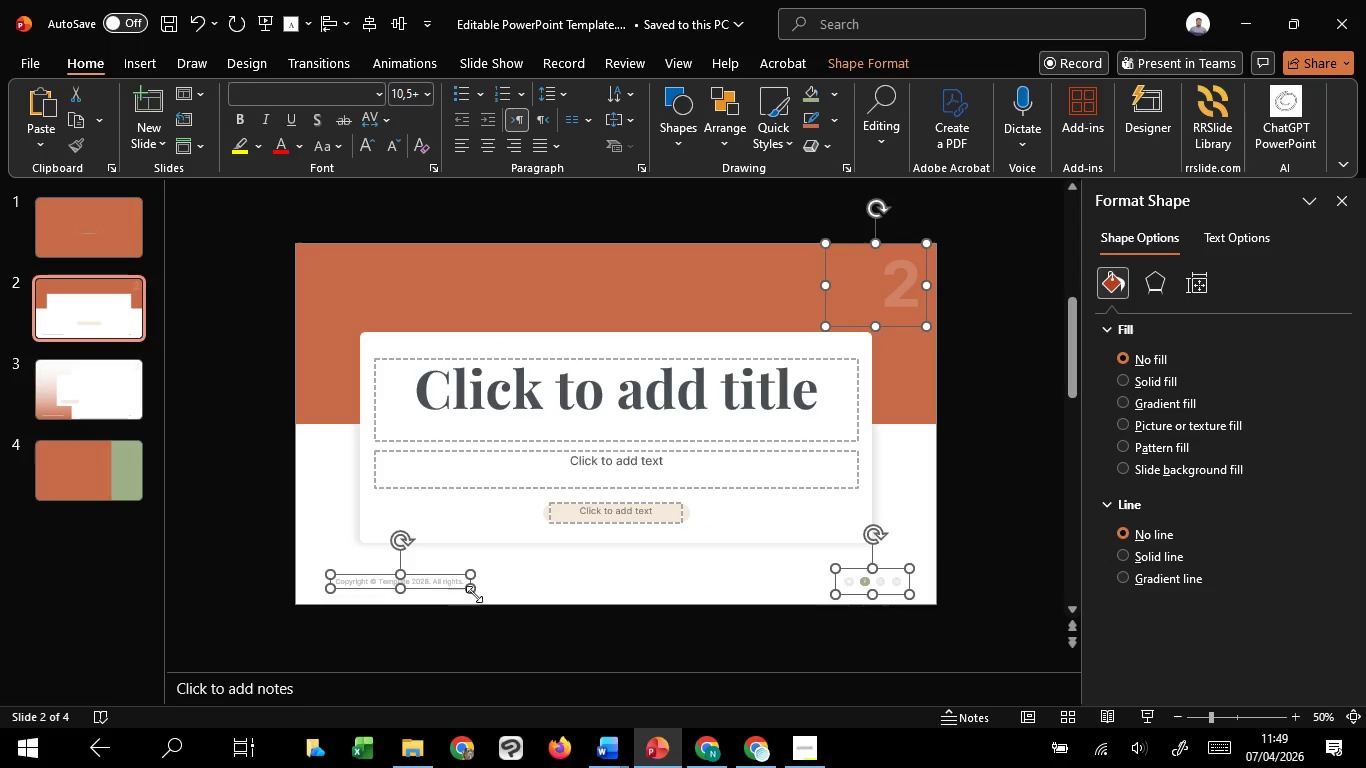 
key(Shift+ShiftLeft)
 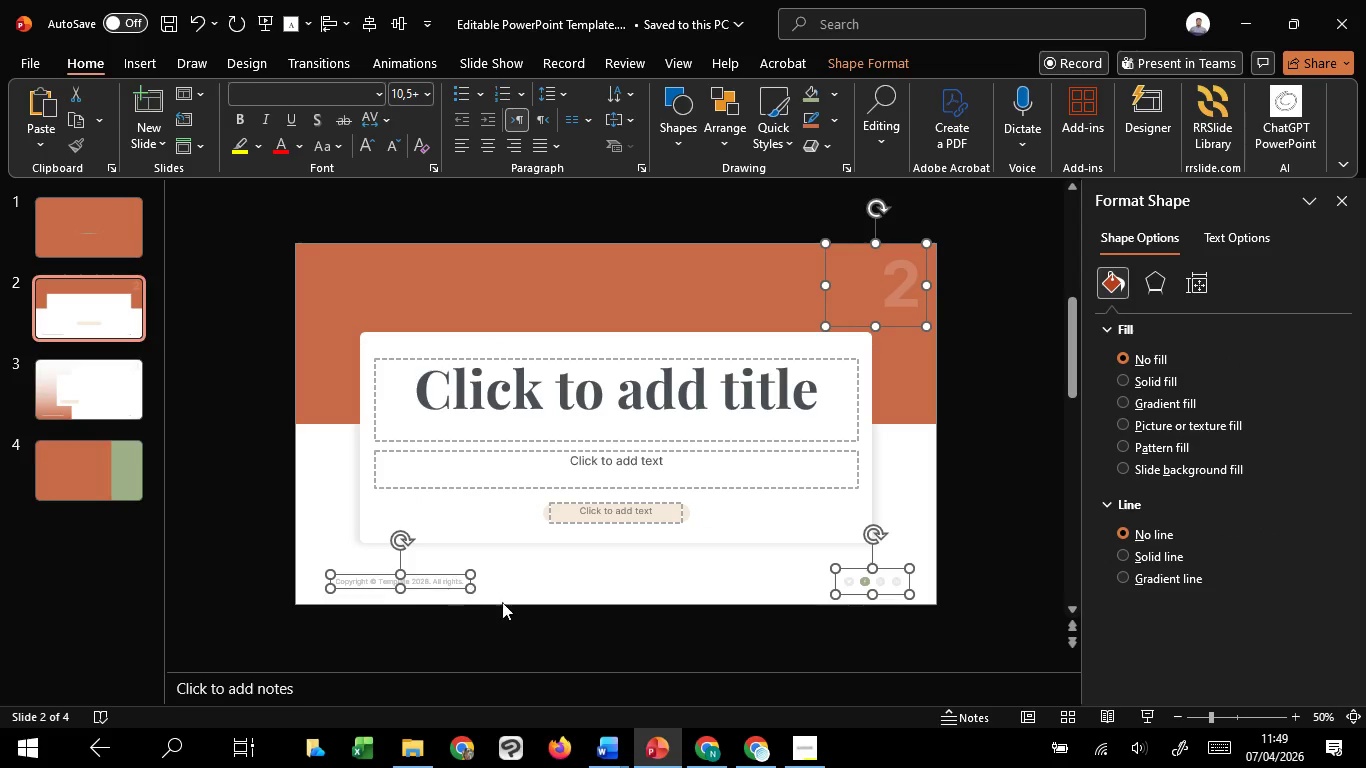 
key(Shift+ShiftLeft)
 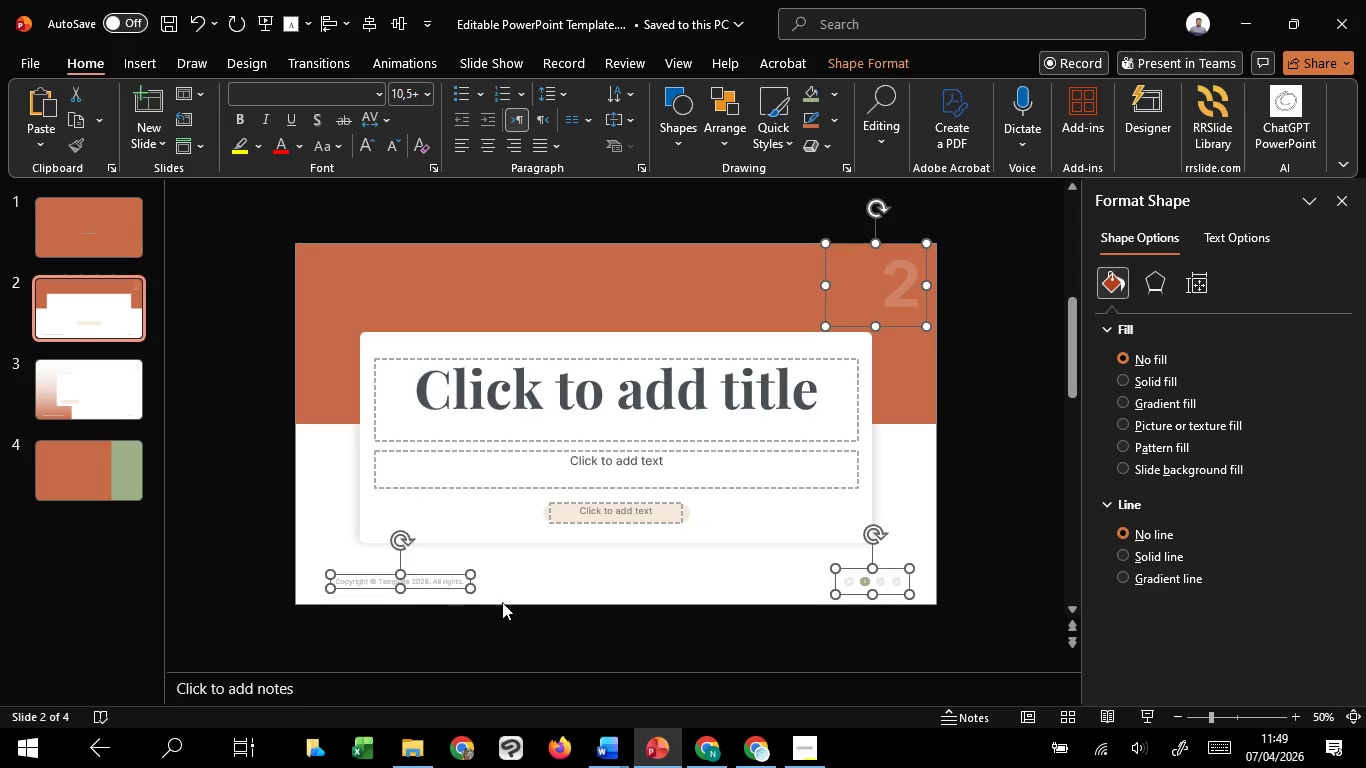 
key(Shift+ShiftLeft)
 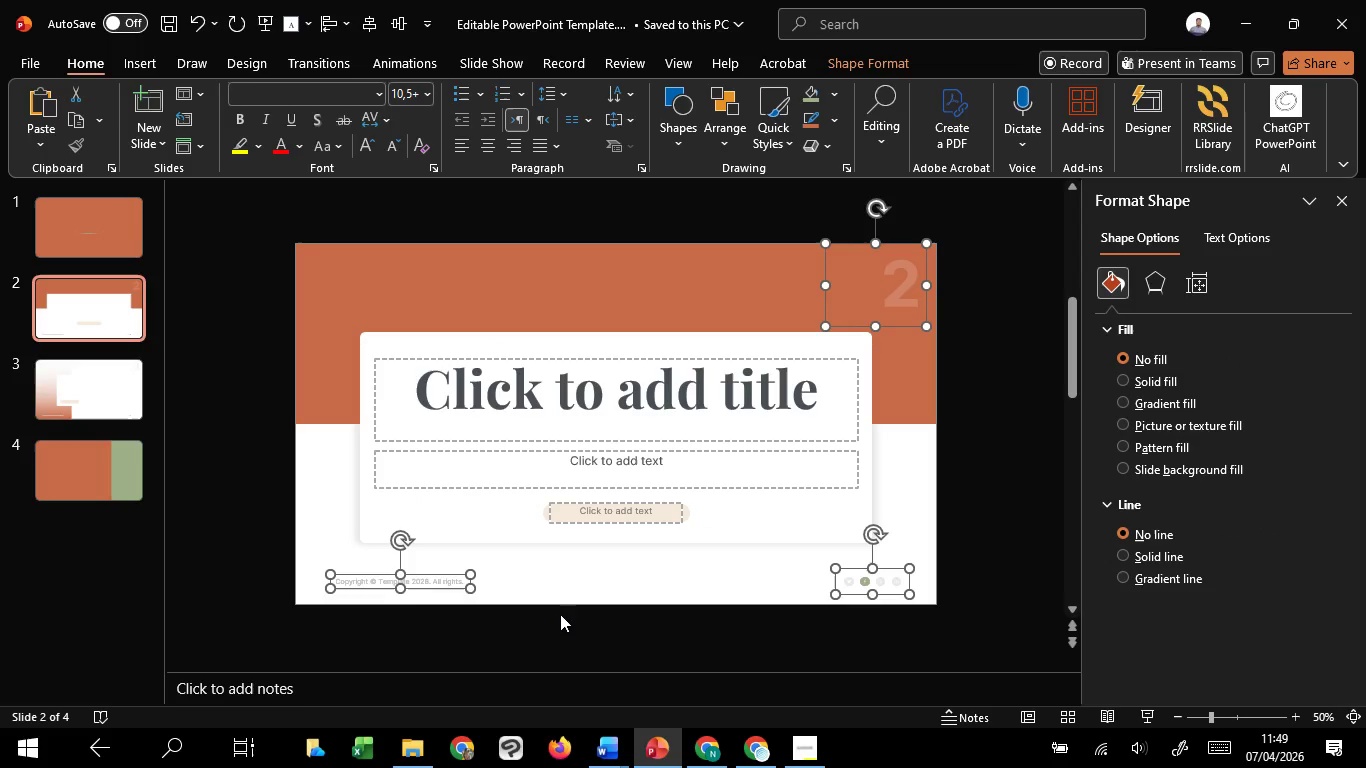 
key(Control+C)
 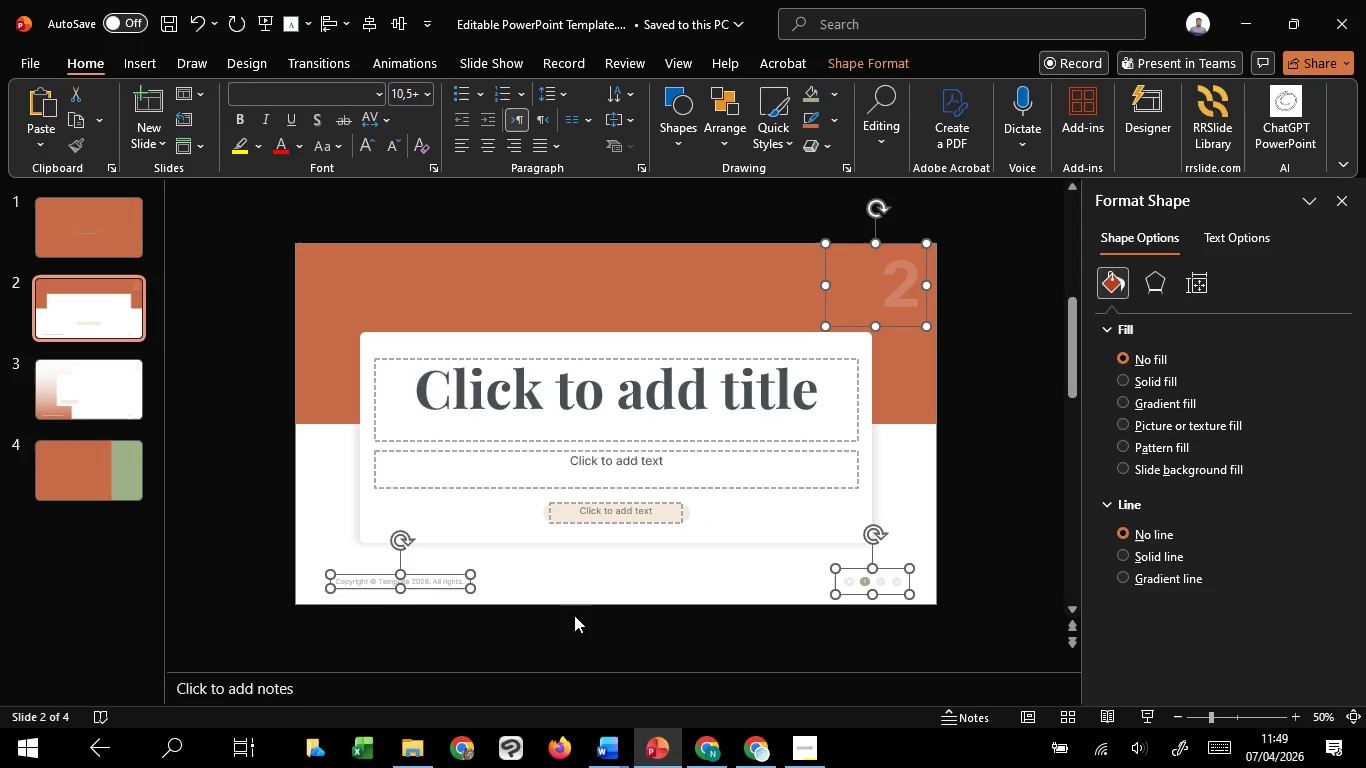 
key(Control+C)
 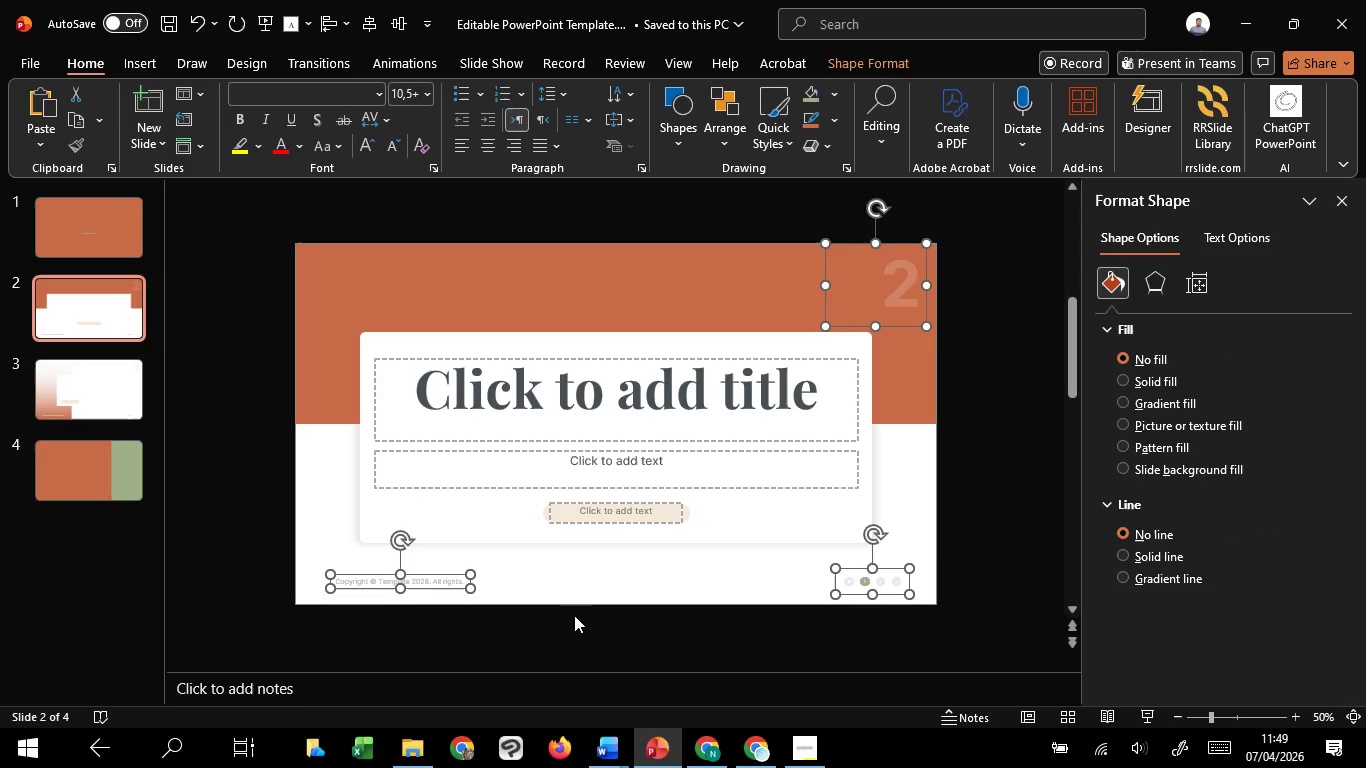 
key(Control+C)
 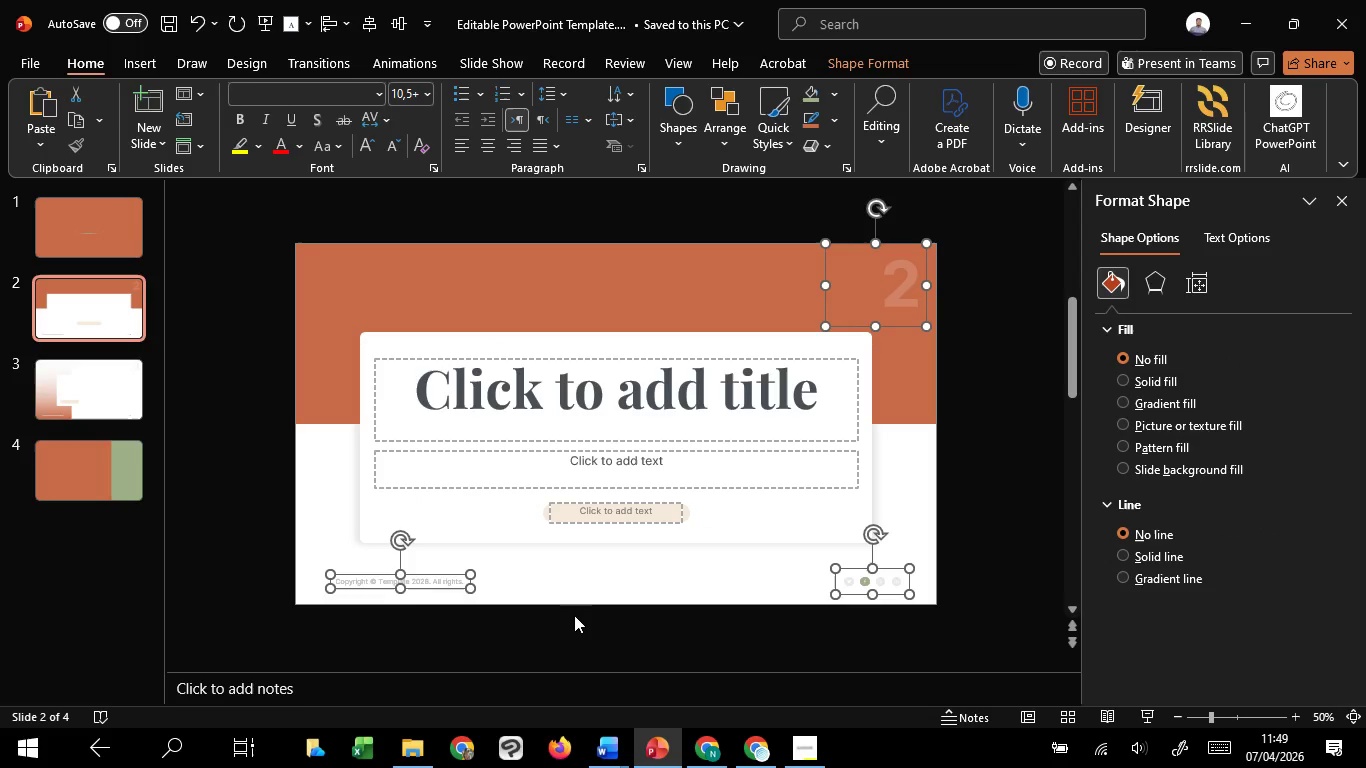 
key(Control+C)
 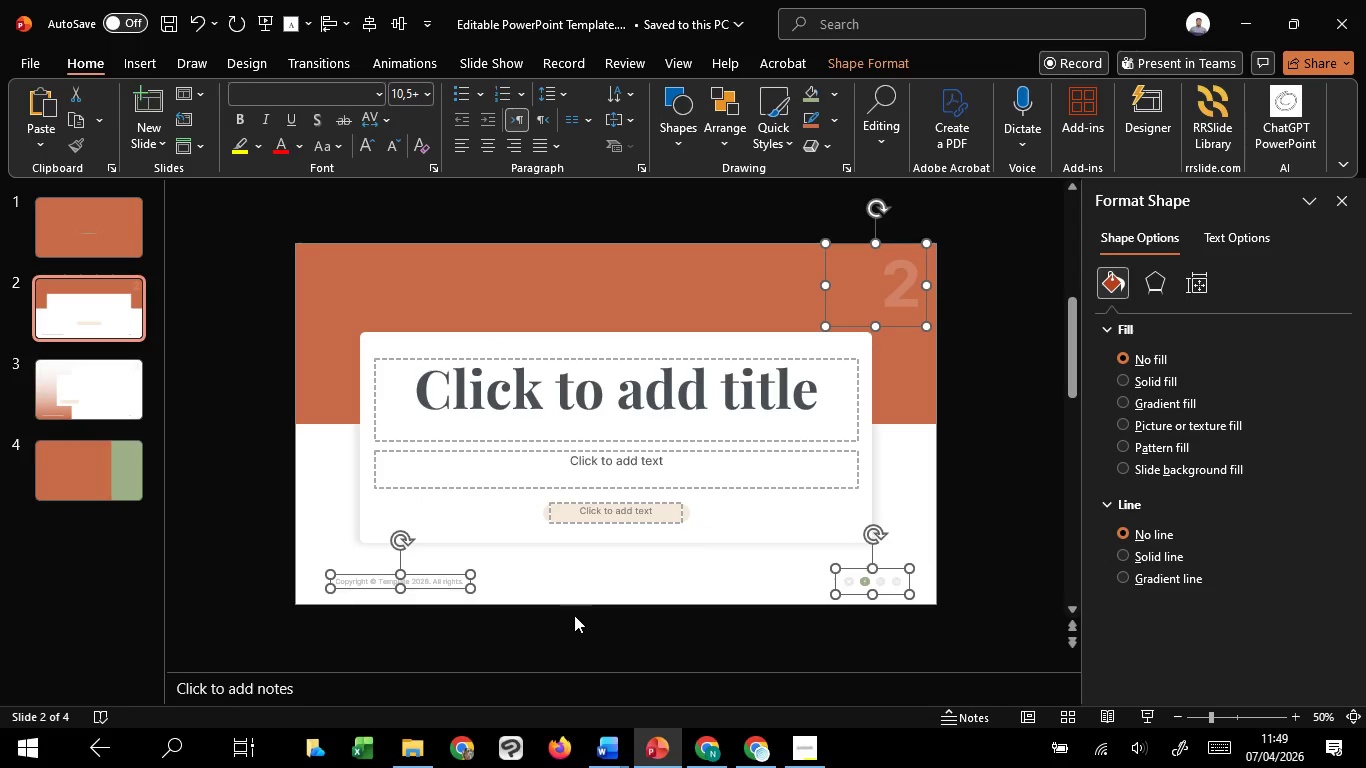 
left_click([574, 615])
 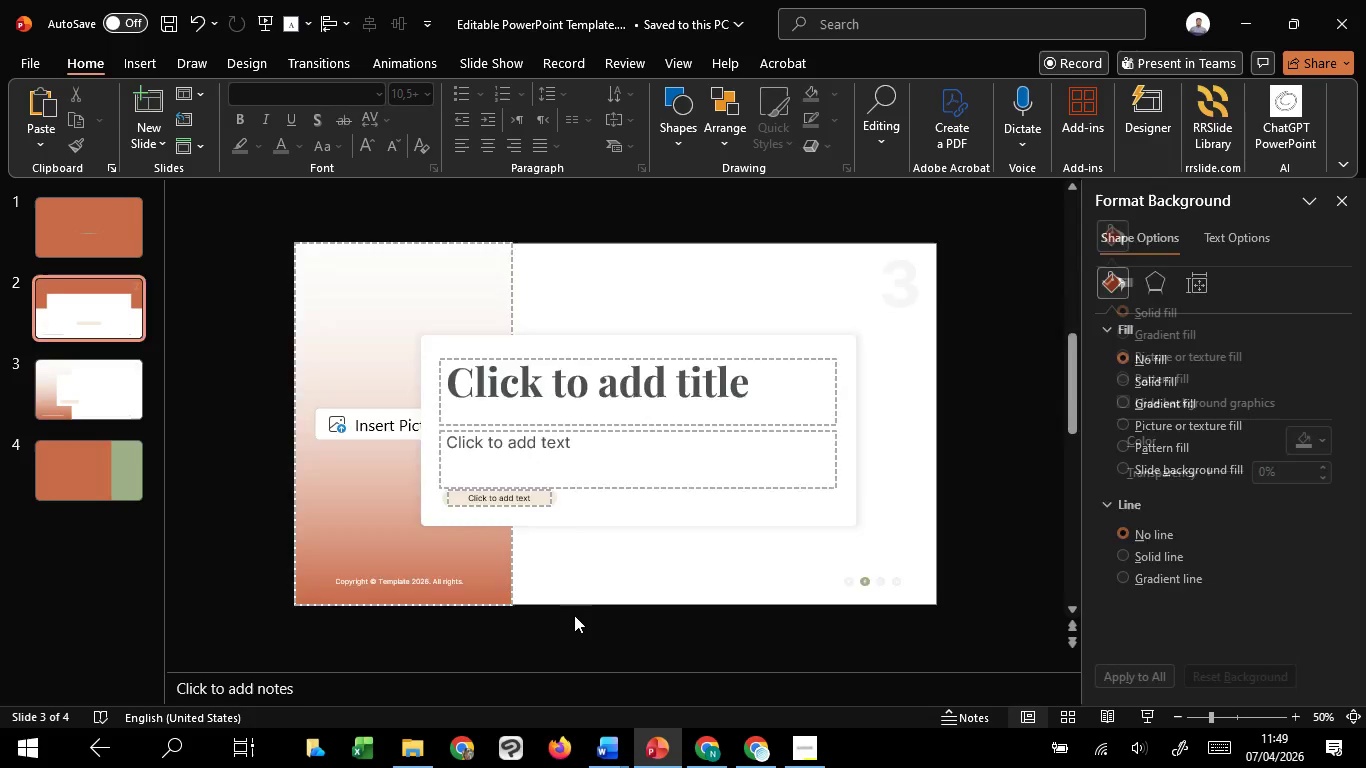 
scroll: coordinate [574, 615], scroll_direction: down, amount: 2.0
 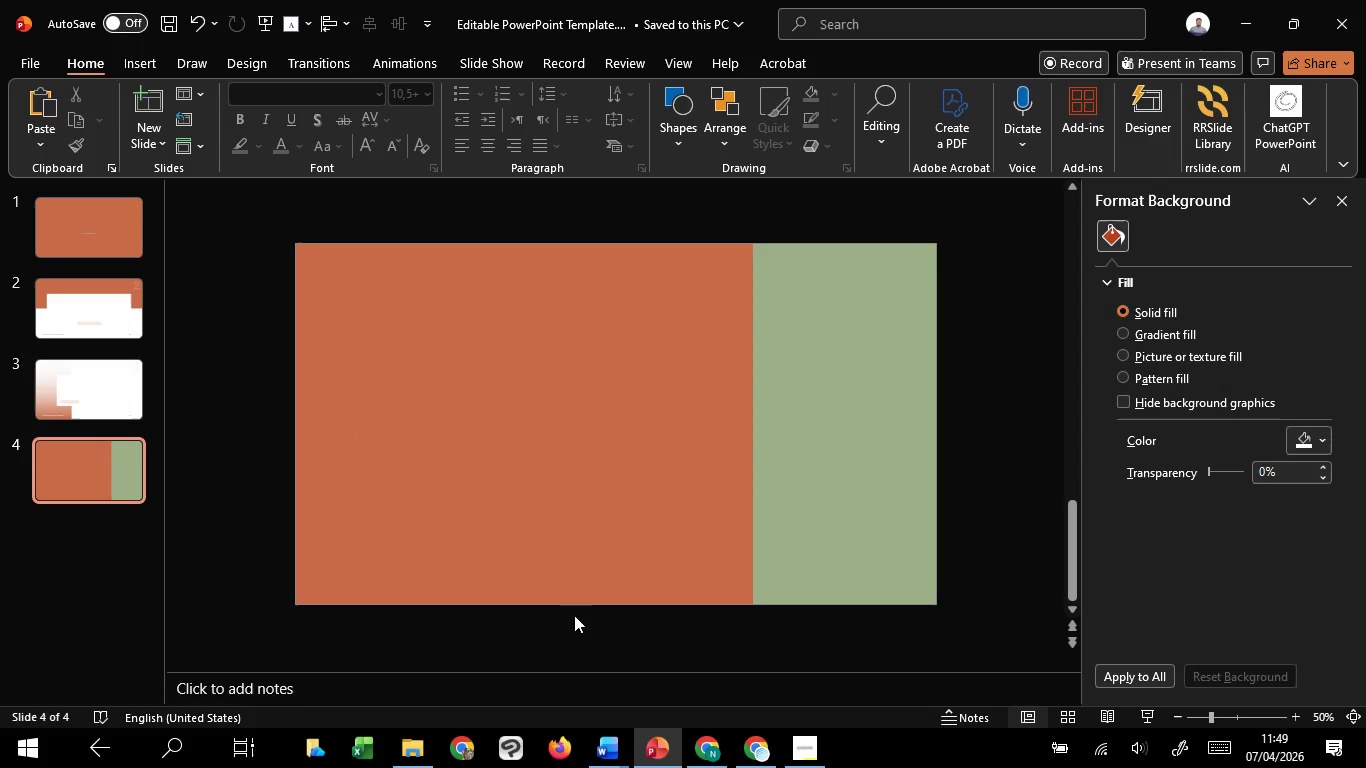 
key(Control+V)
 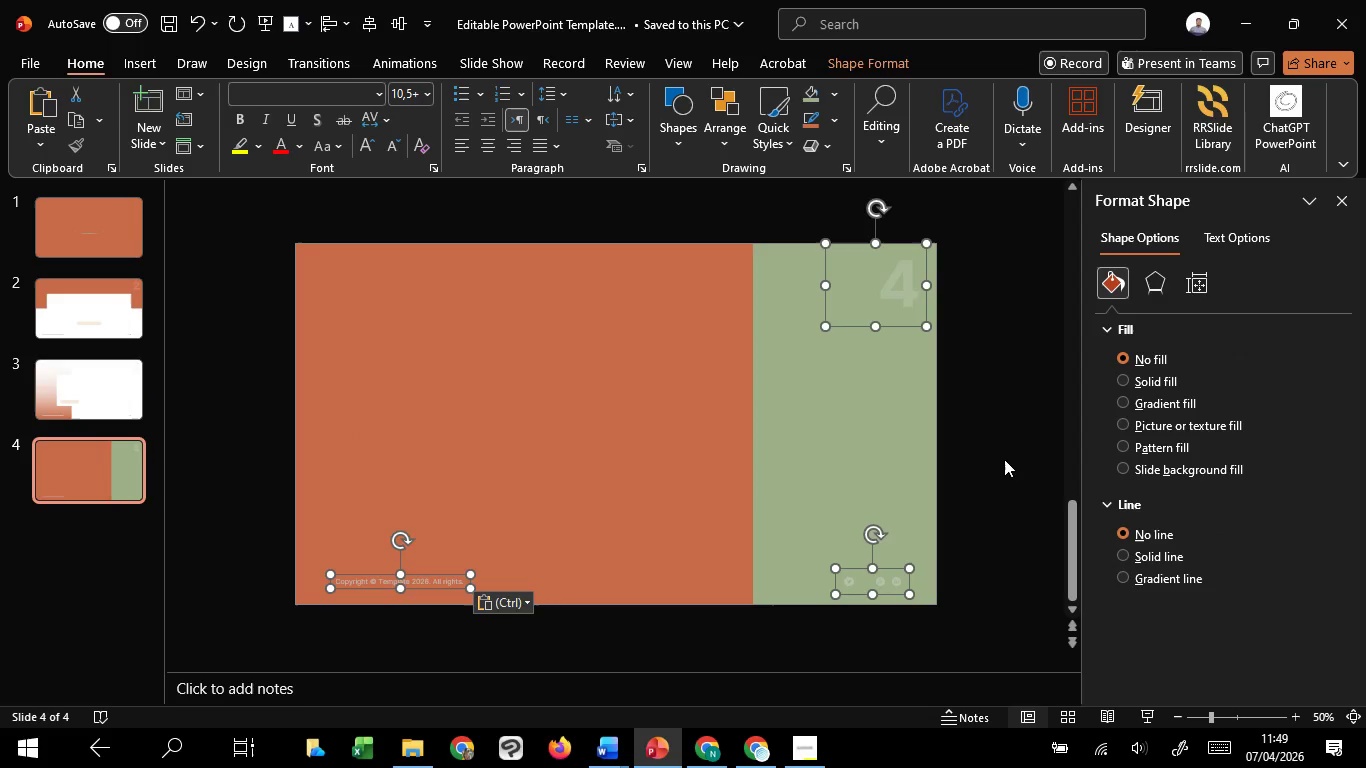 
left_click([1004, 459])
 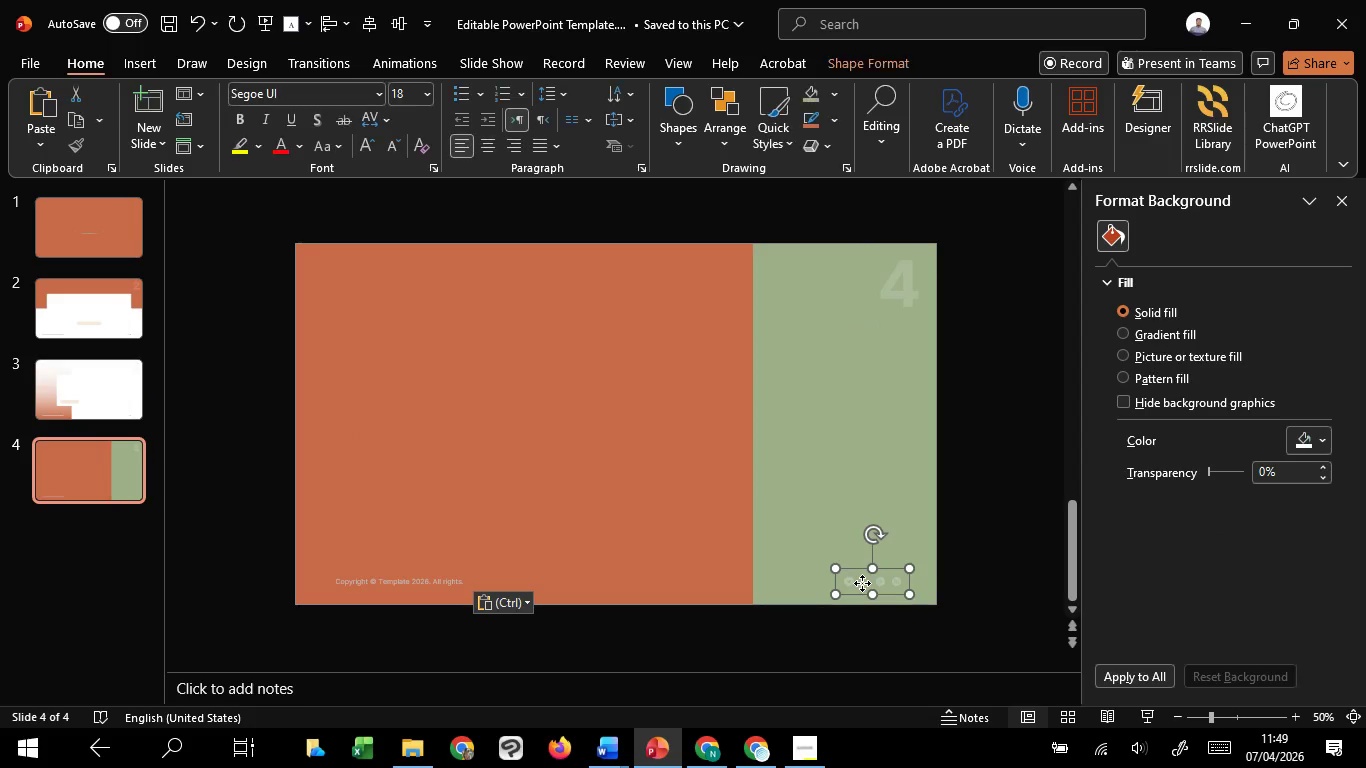 
double_click([862, 583])
 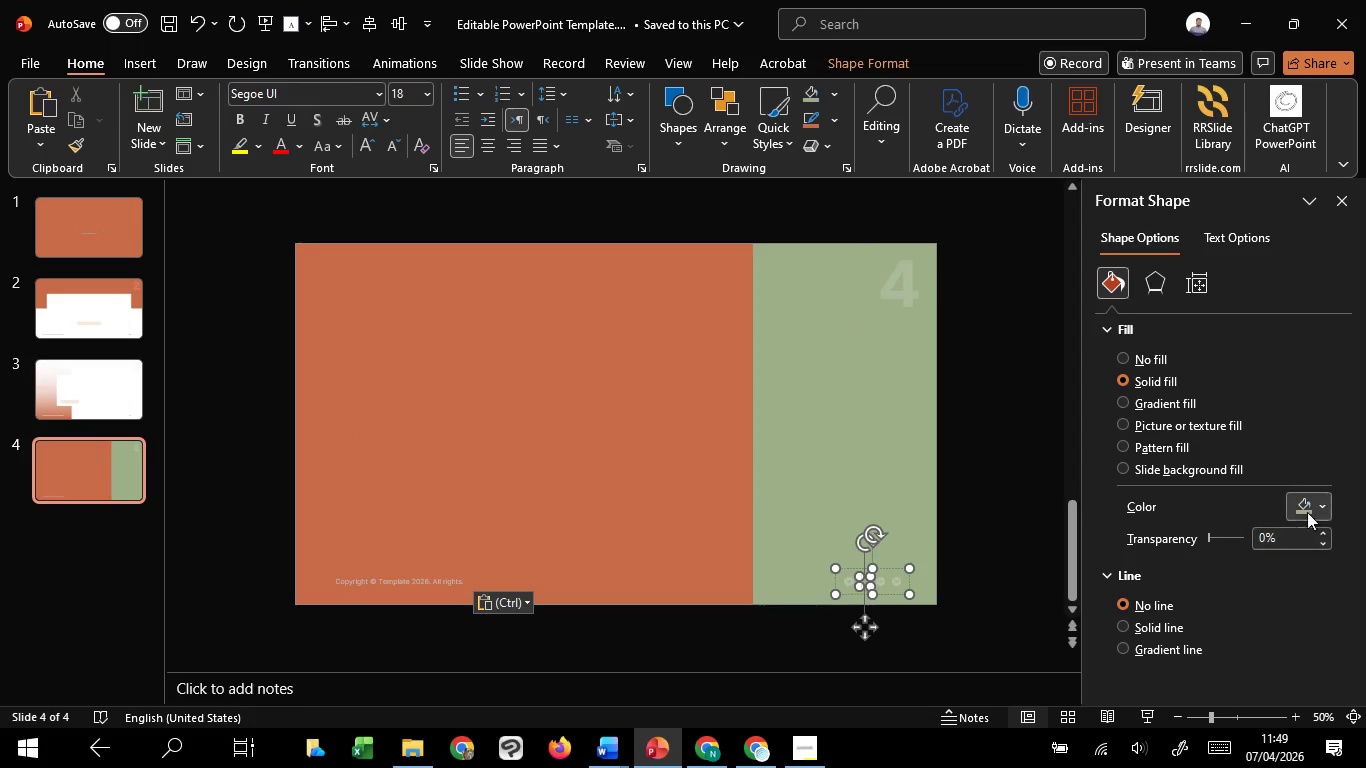 
left_click([1307, 509])
 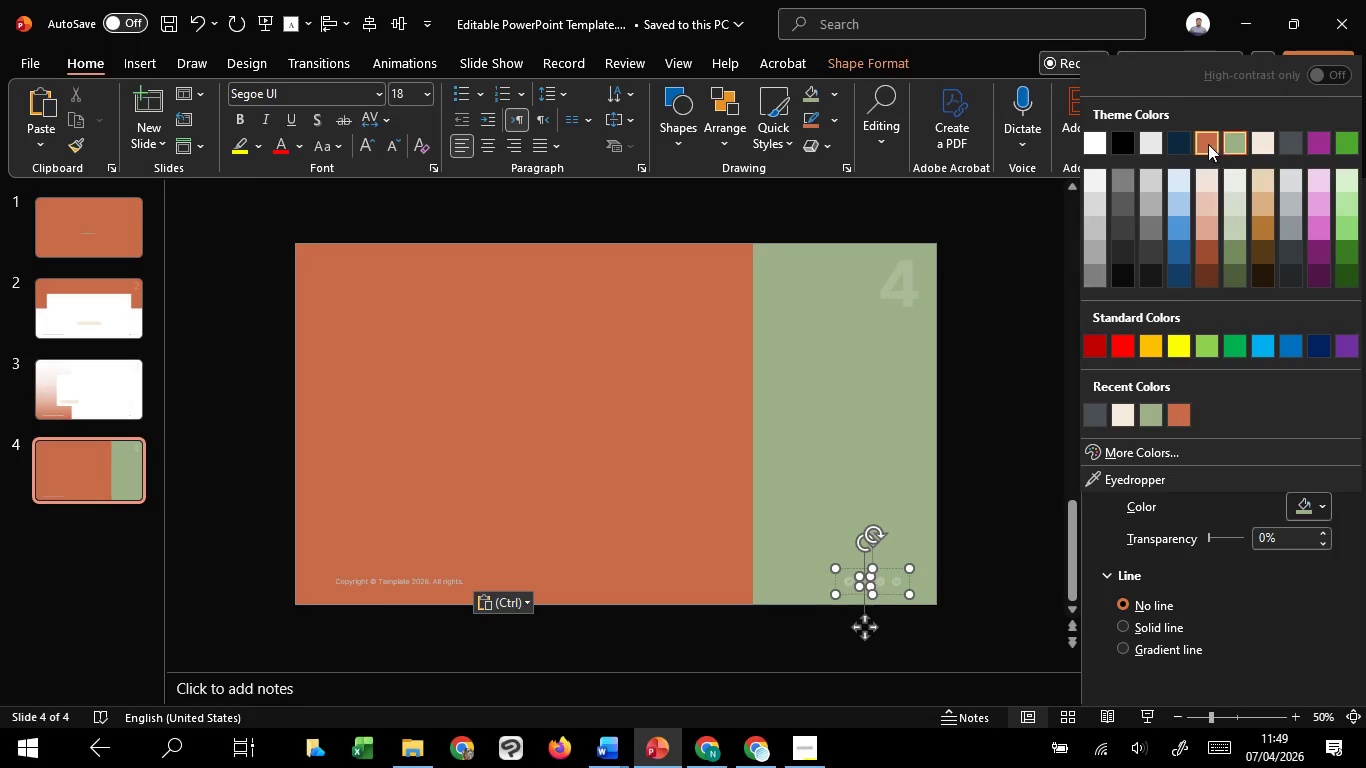 
left_click([1208, 144])
 